 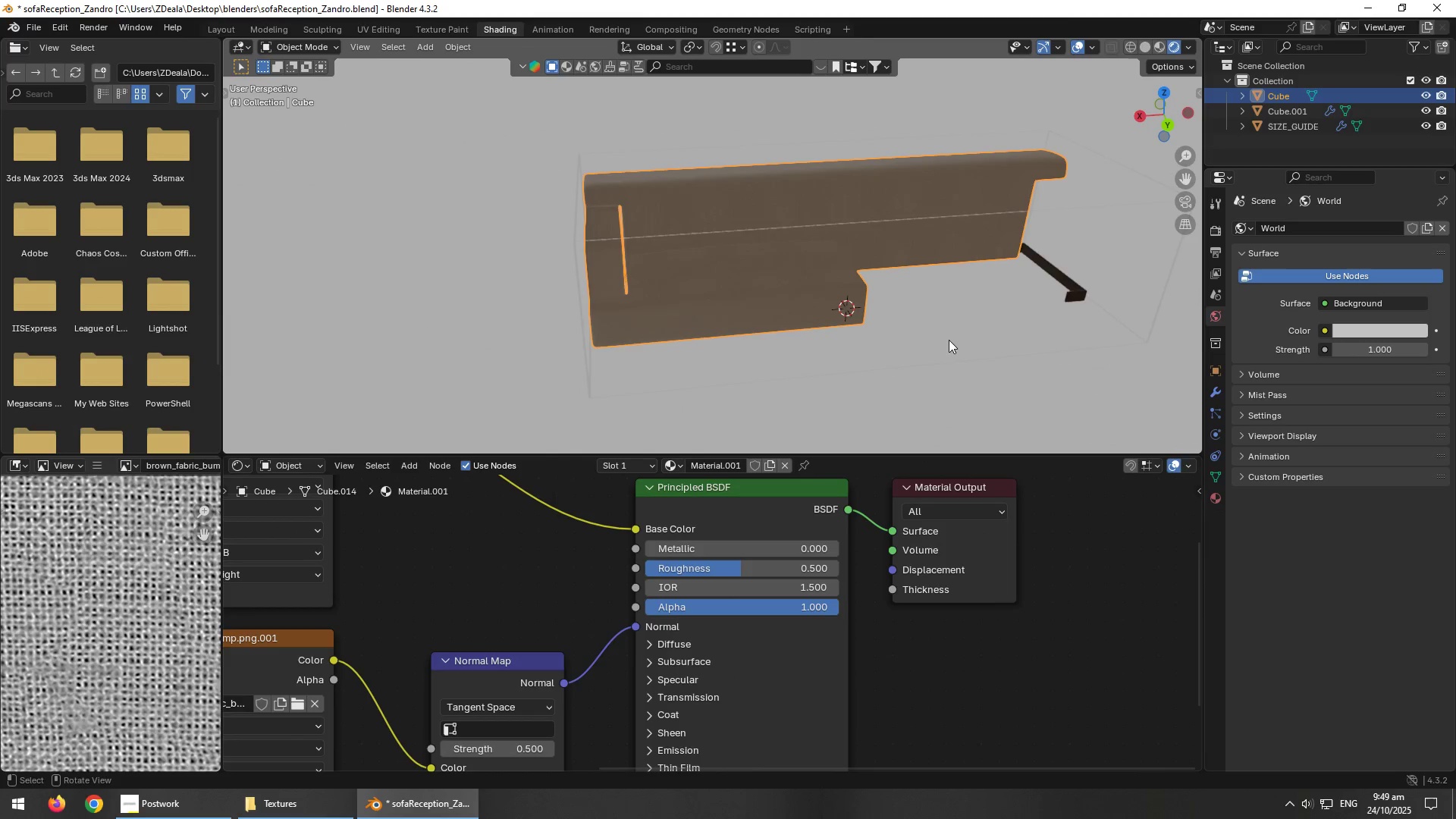 
scroll: coordinate [948, 297], scroll_direction: up, amount: 1.0
 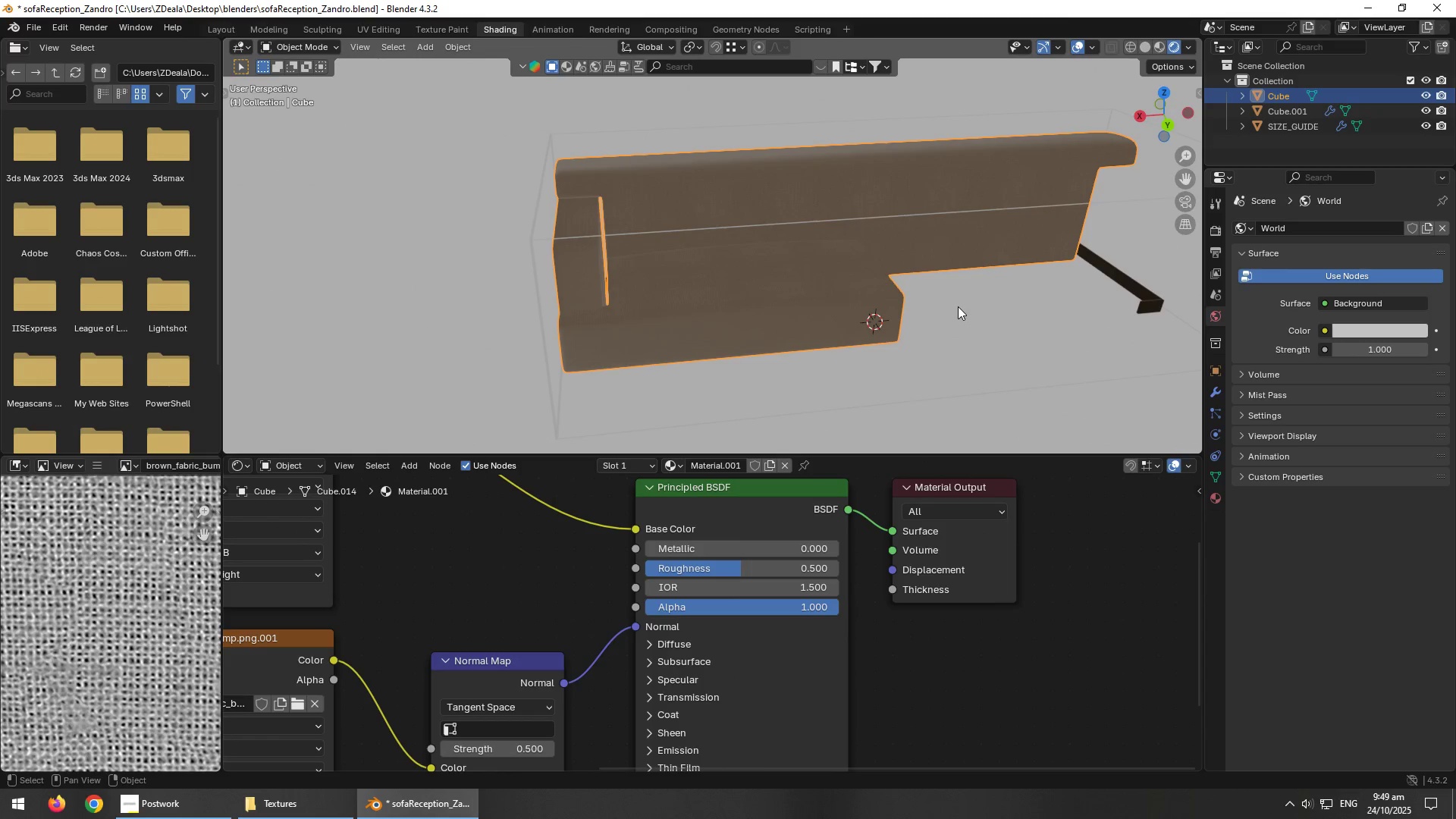 
key(Tab)
 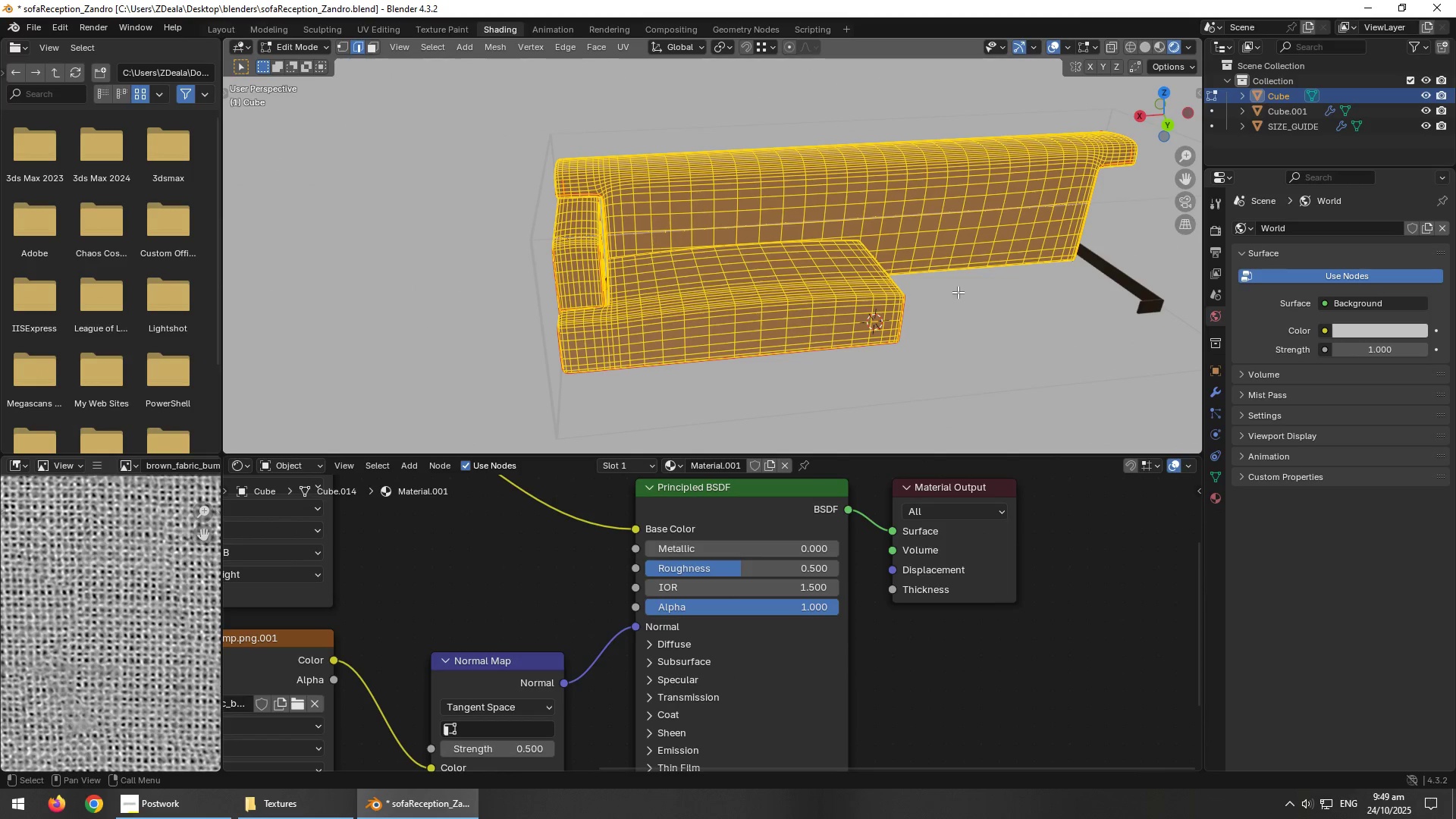 
hold_key(key=AltLeft, duration=0.44)
 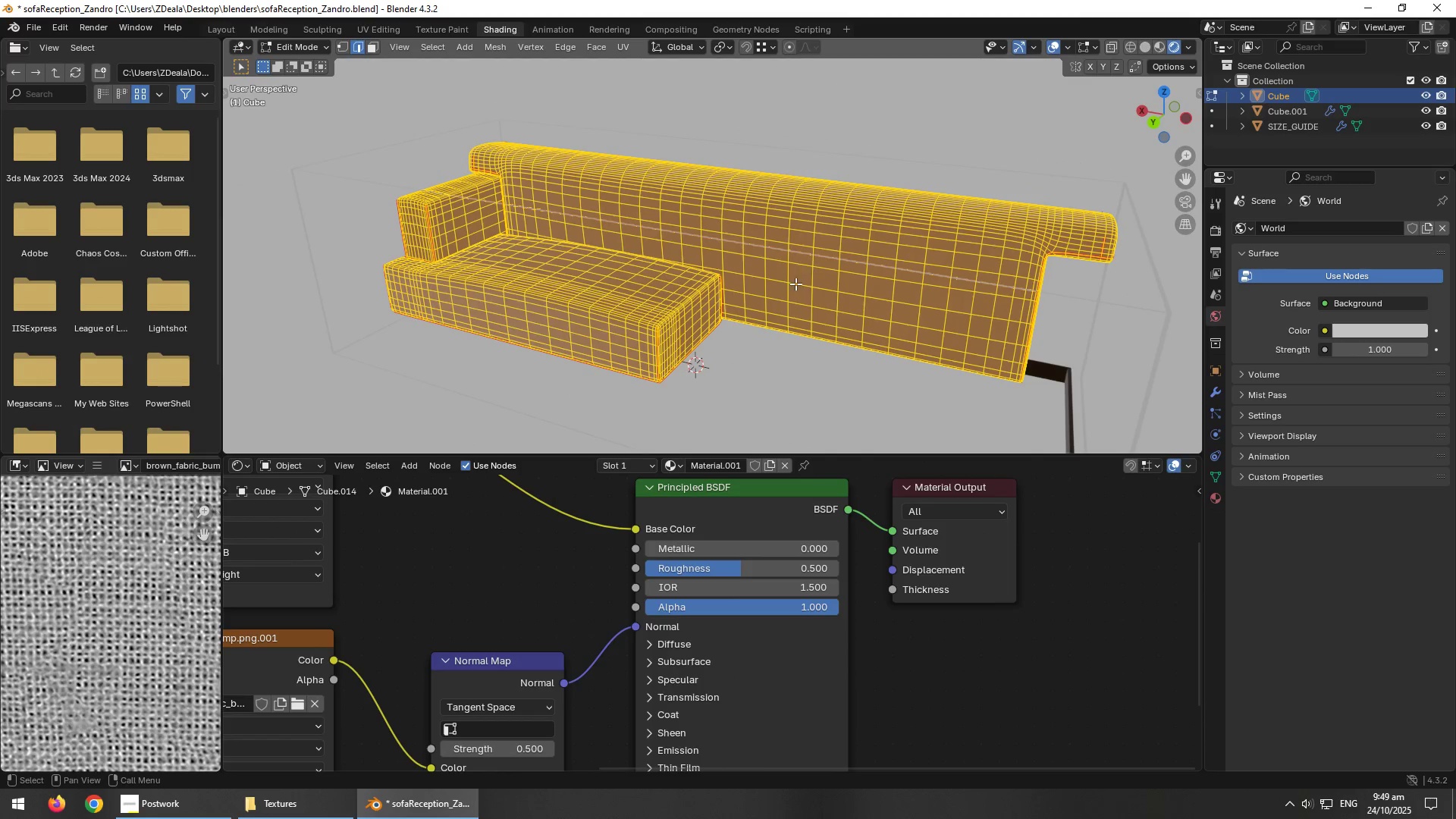 
hold_key(key=AltLeft, duration=0.55)
 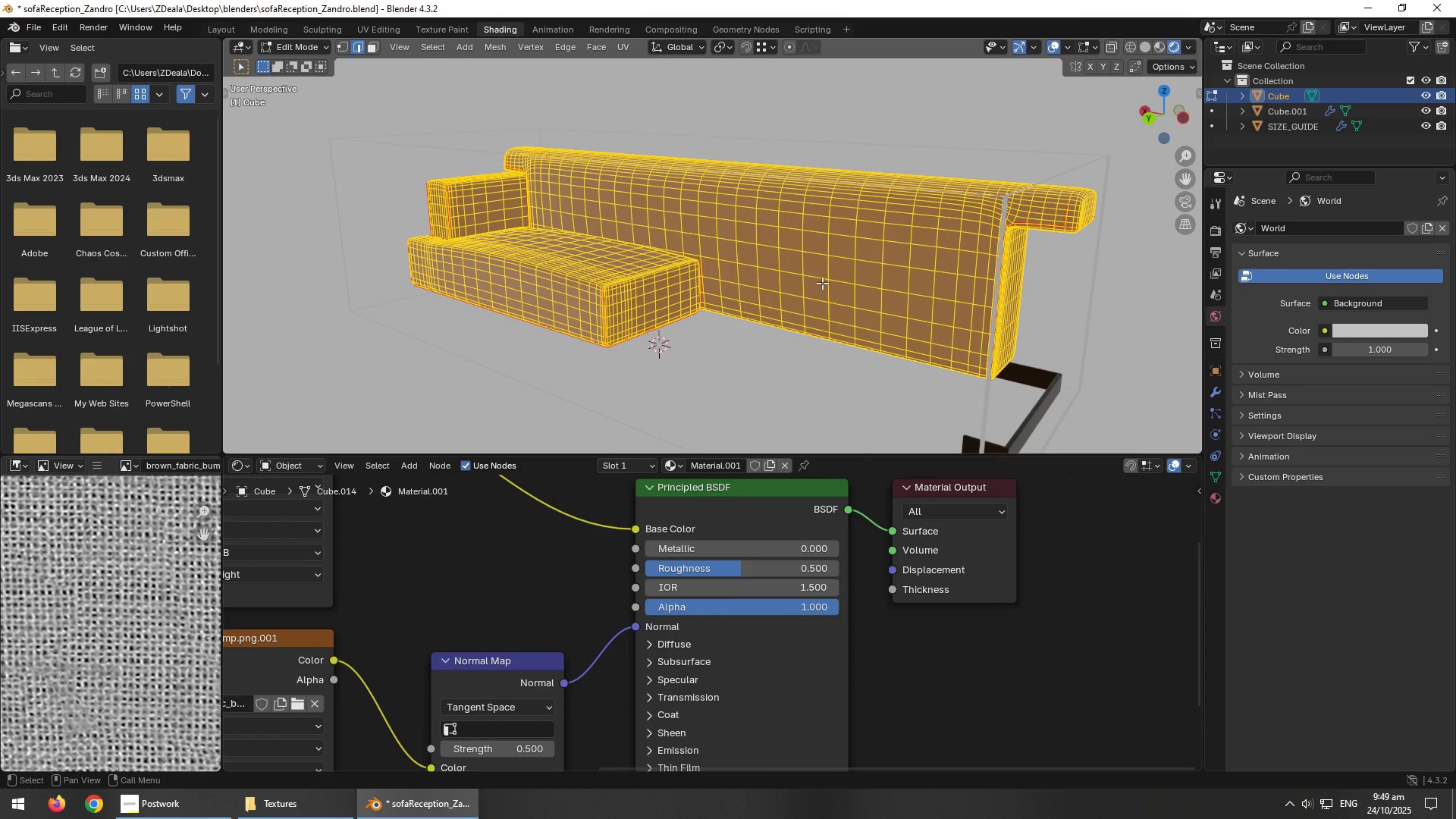 
right_click([804, 268])
 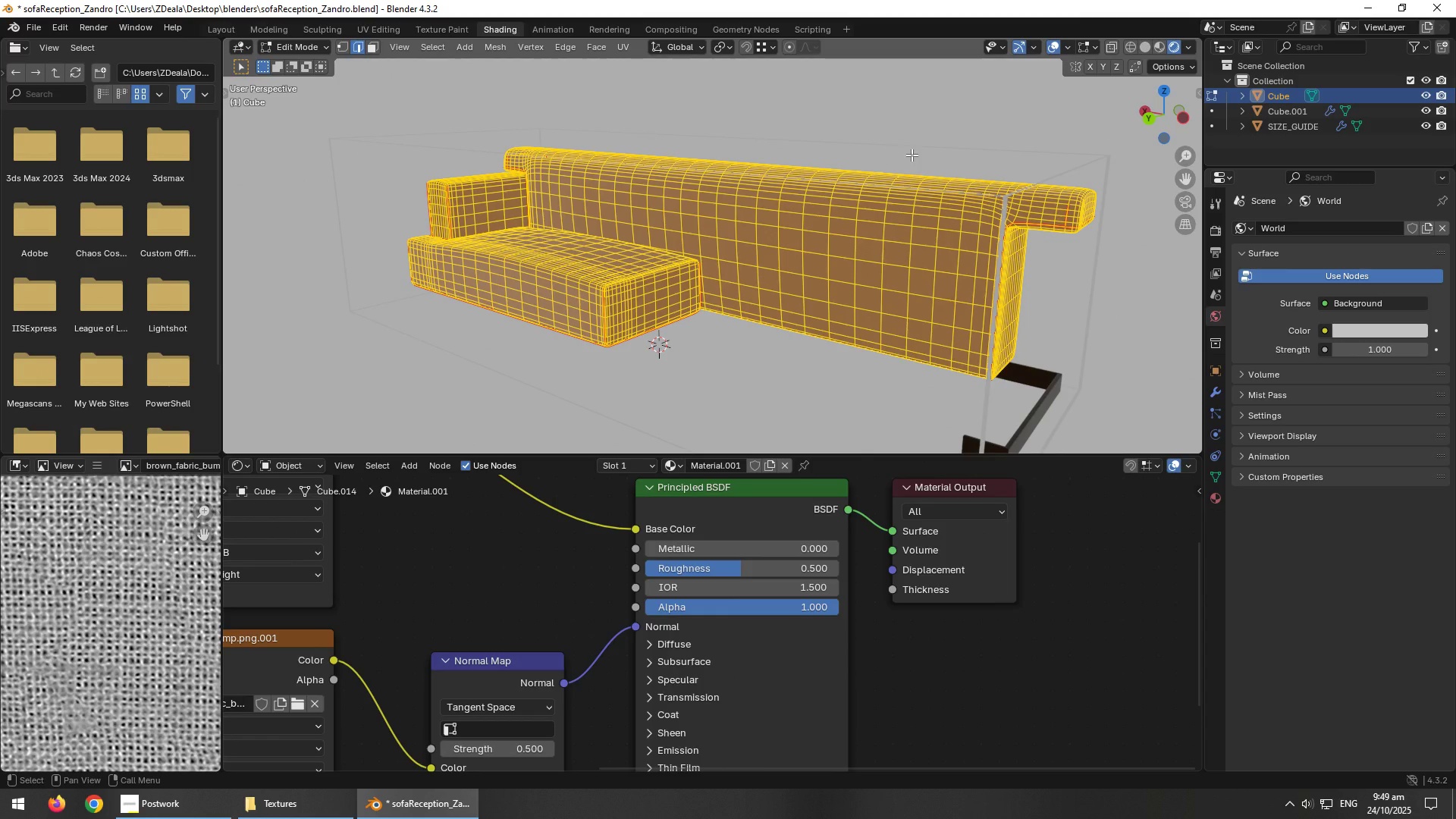 
key(Tab)
 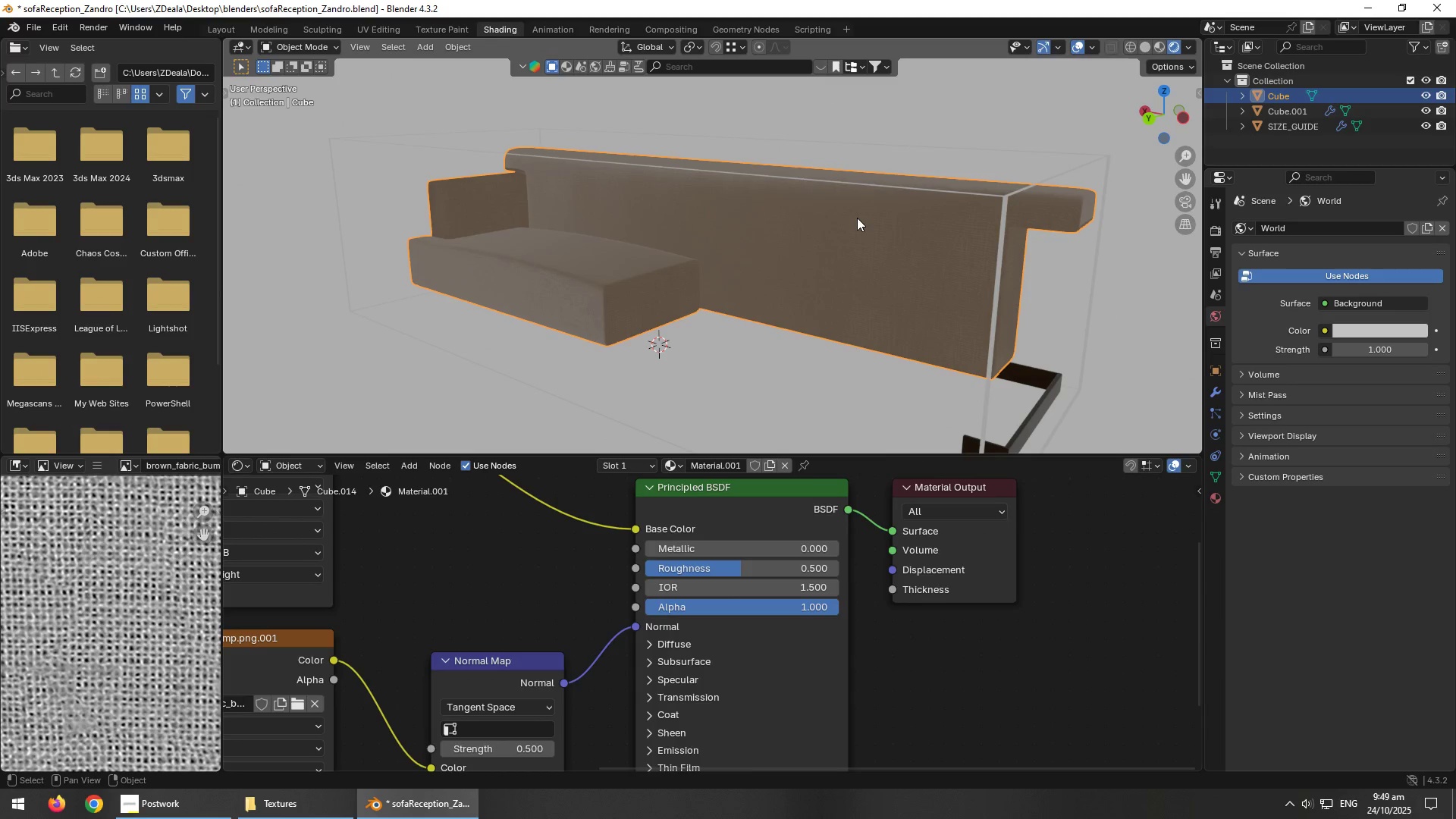 
key(Tab)
 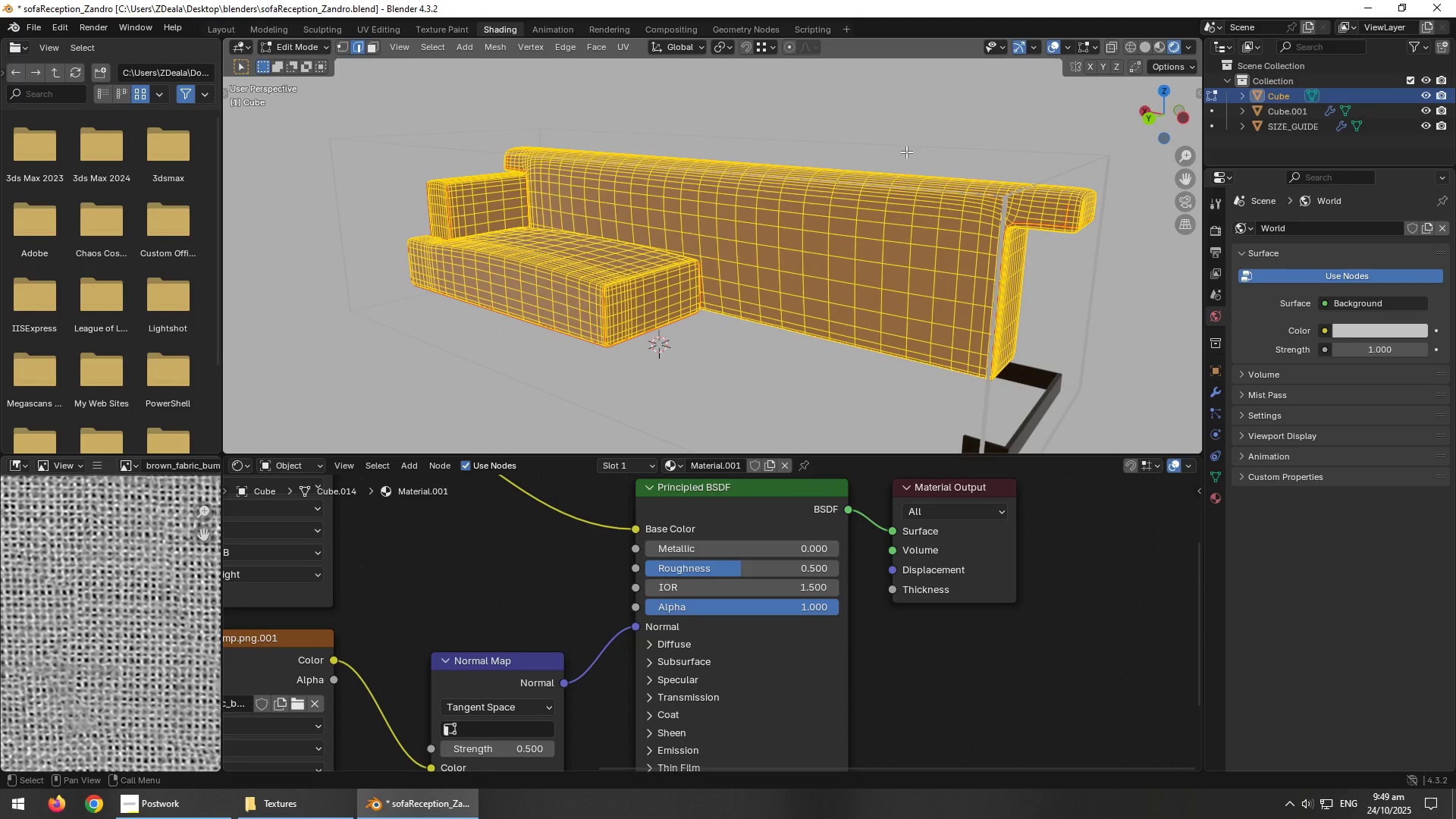 
left_click([923, 108])
 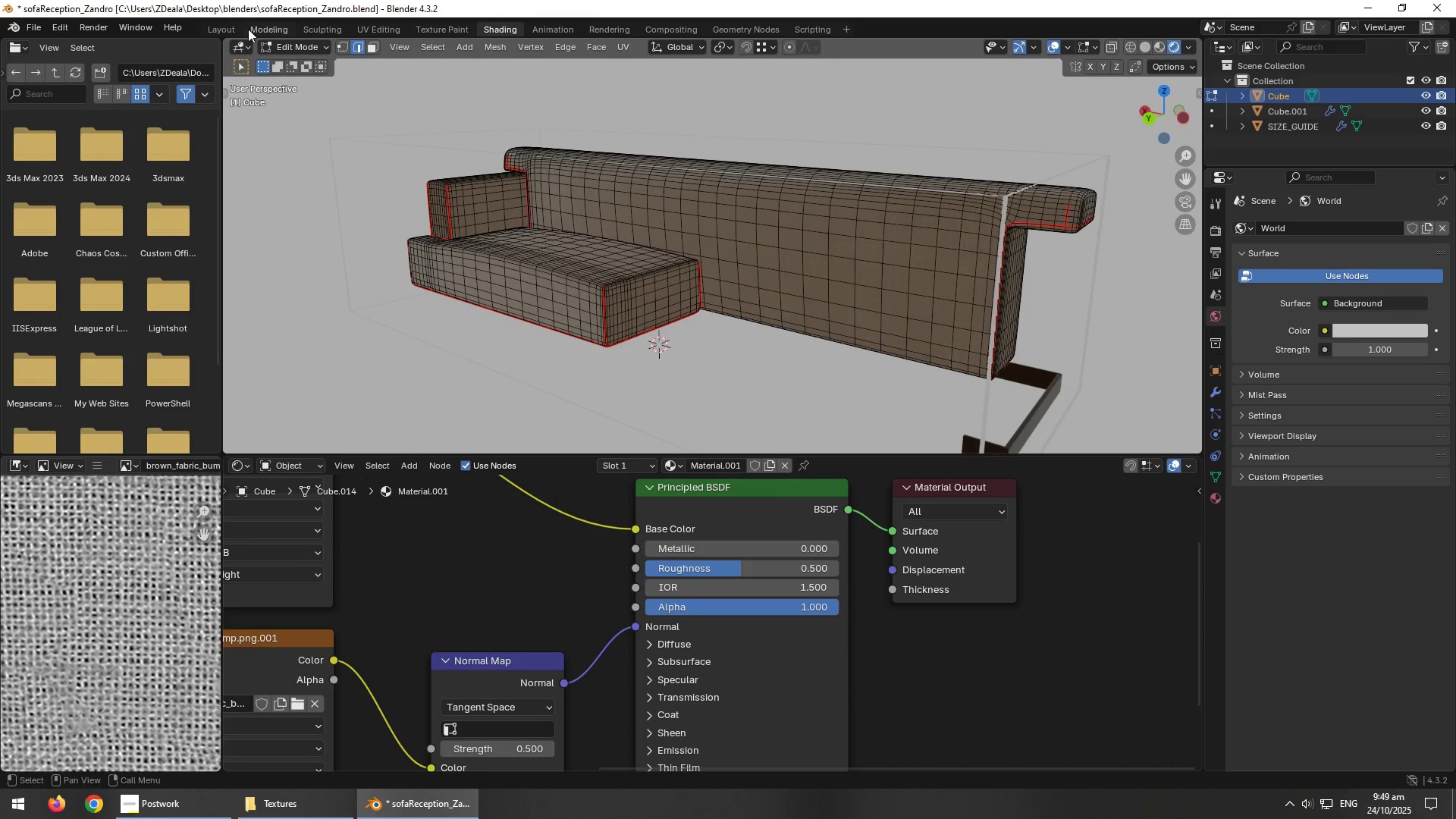 
left_click([231, 30])
 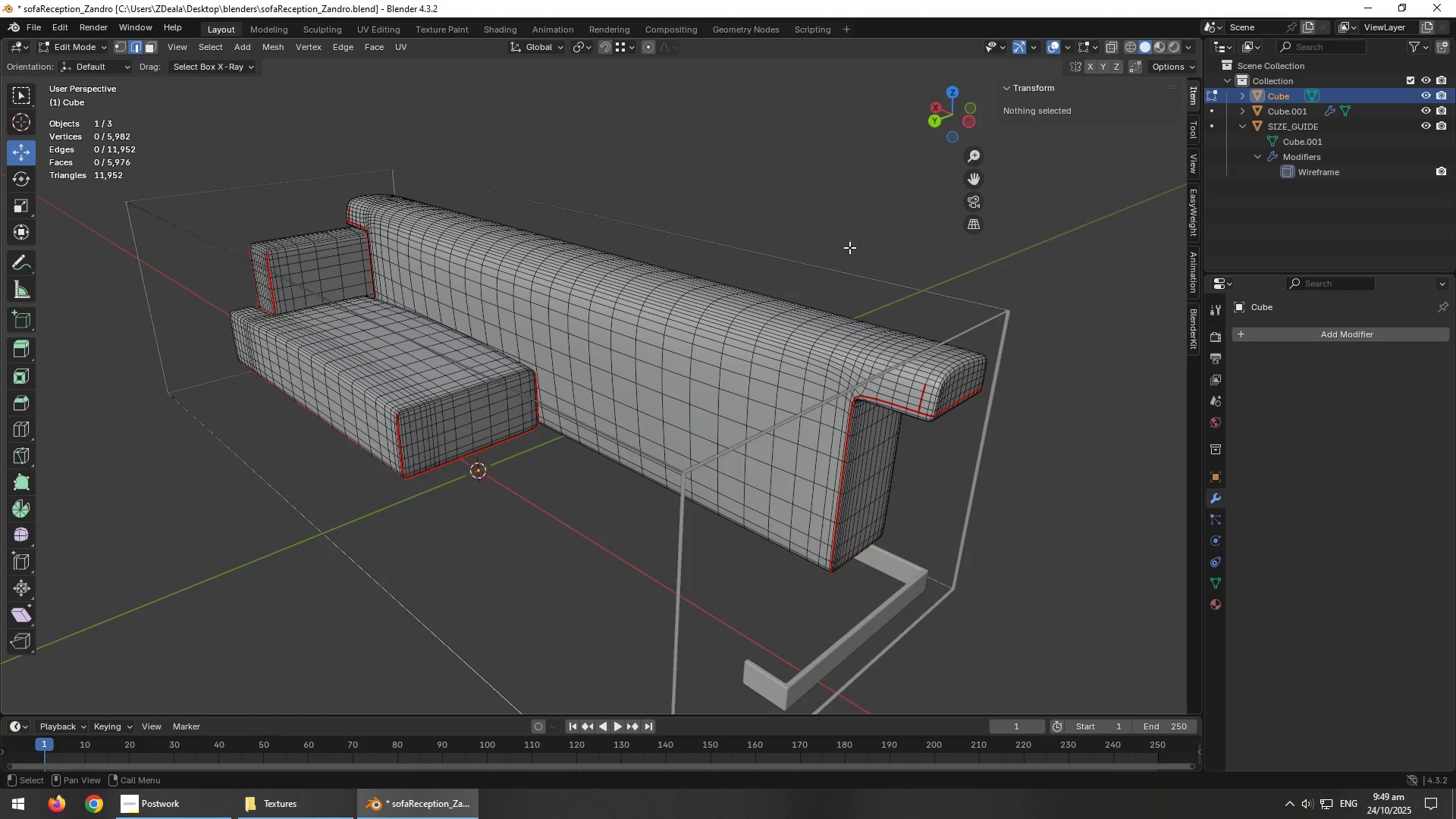 
key(L)
 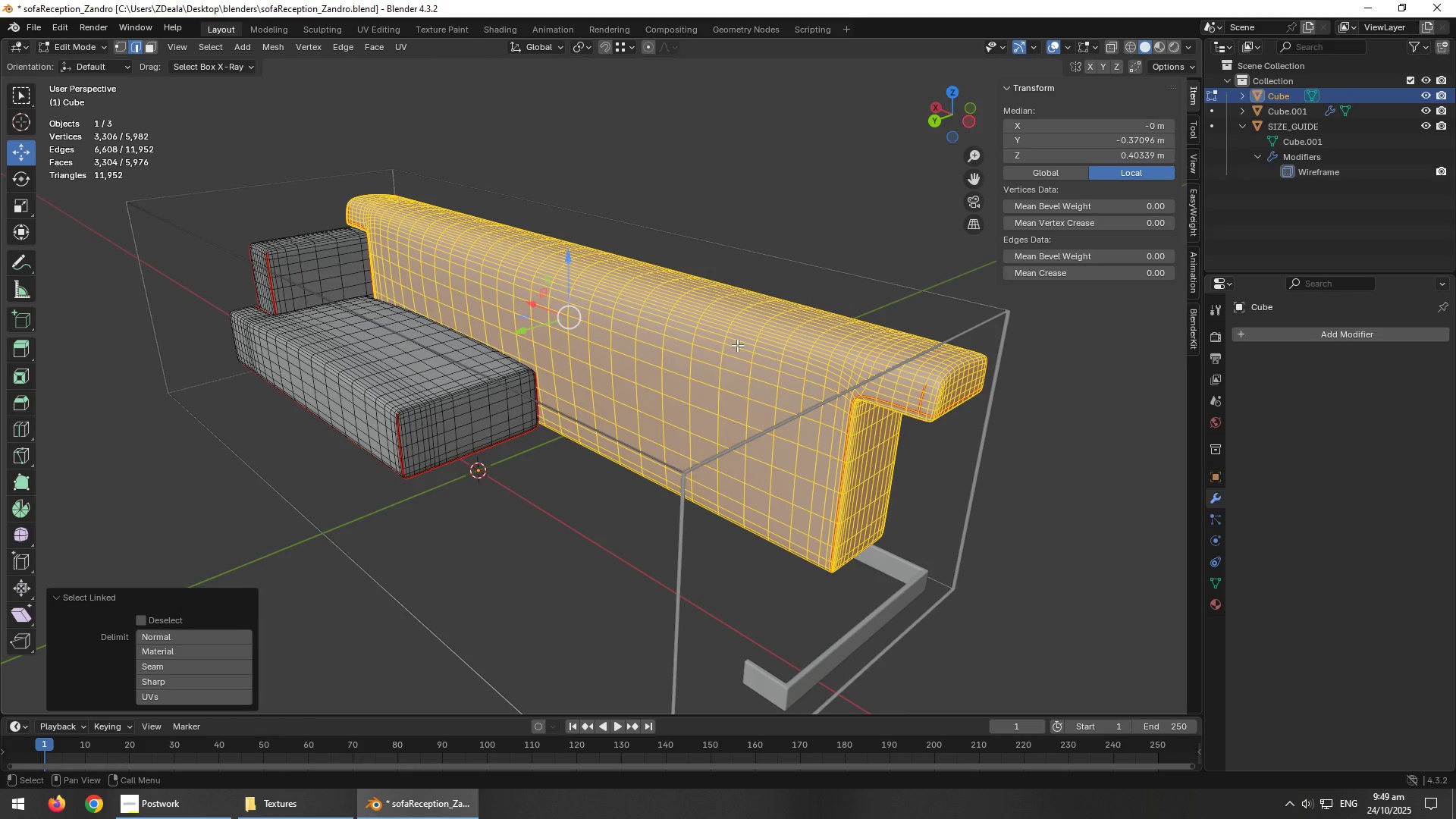 
hold_key(key=AltLeft, duration=0.31)
 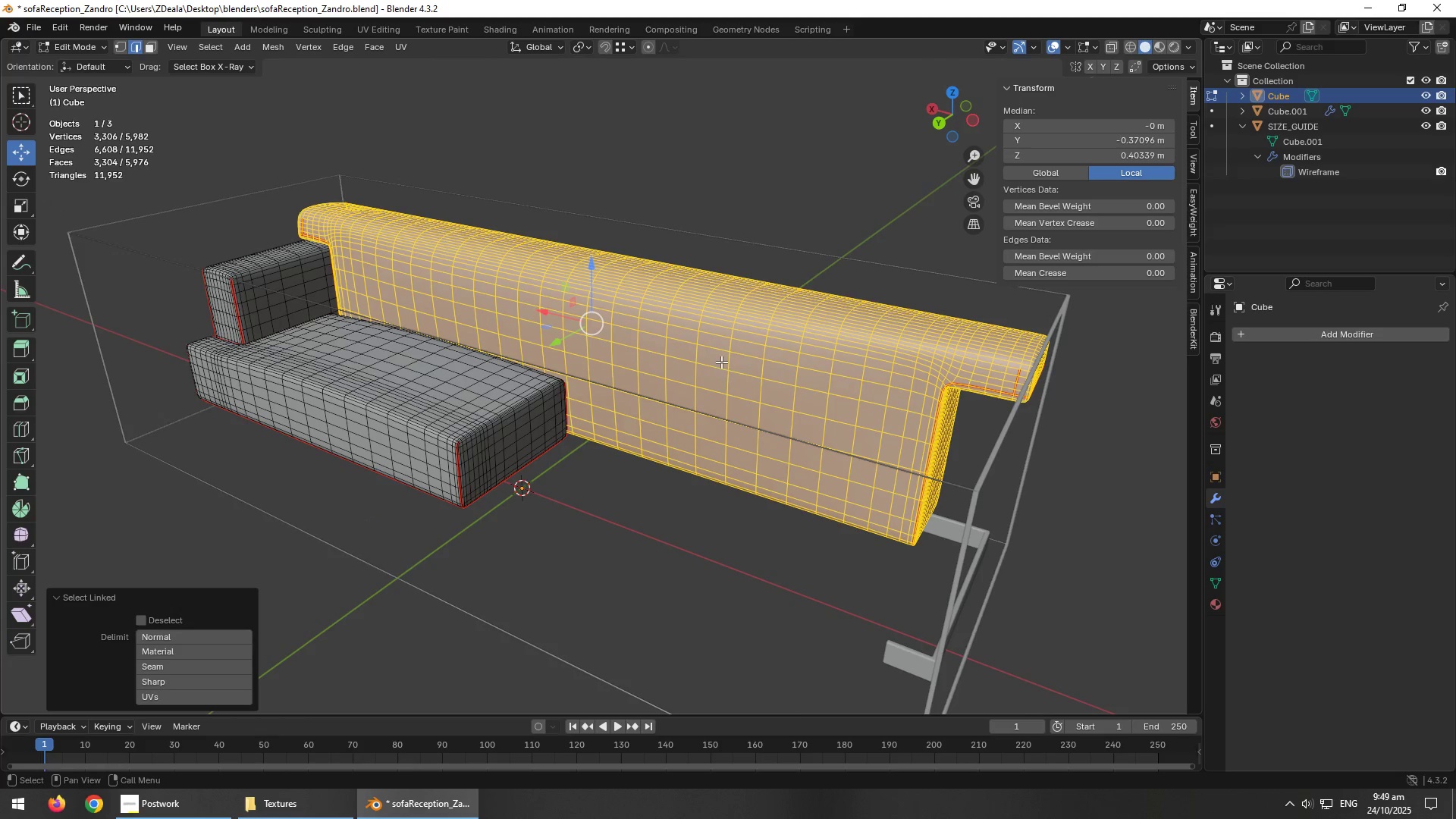 
right_click([721, 359])
 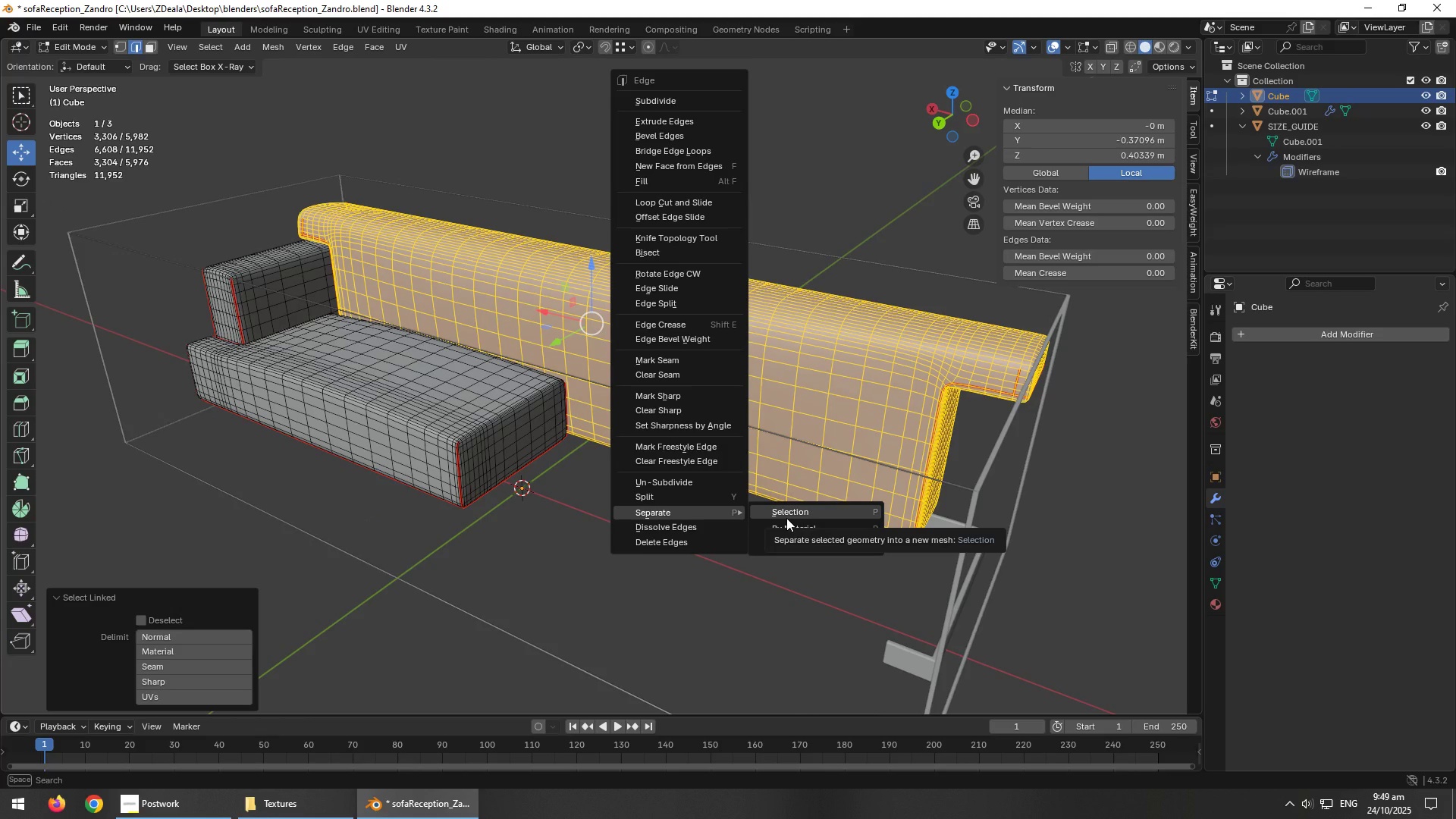 
left_click([785, 514])
 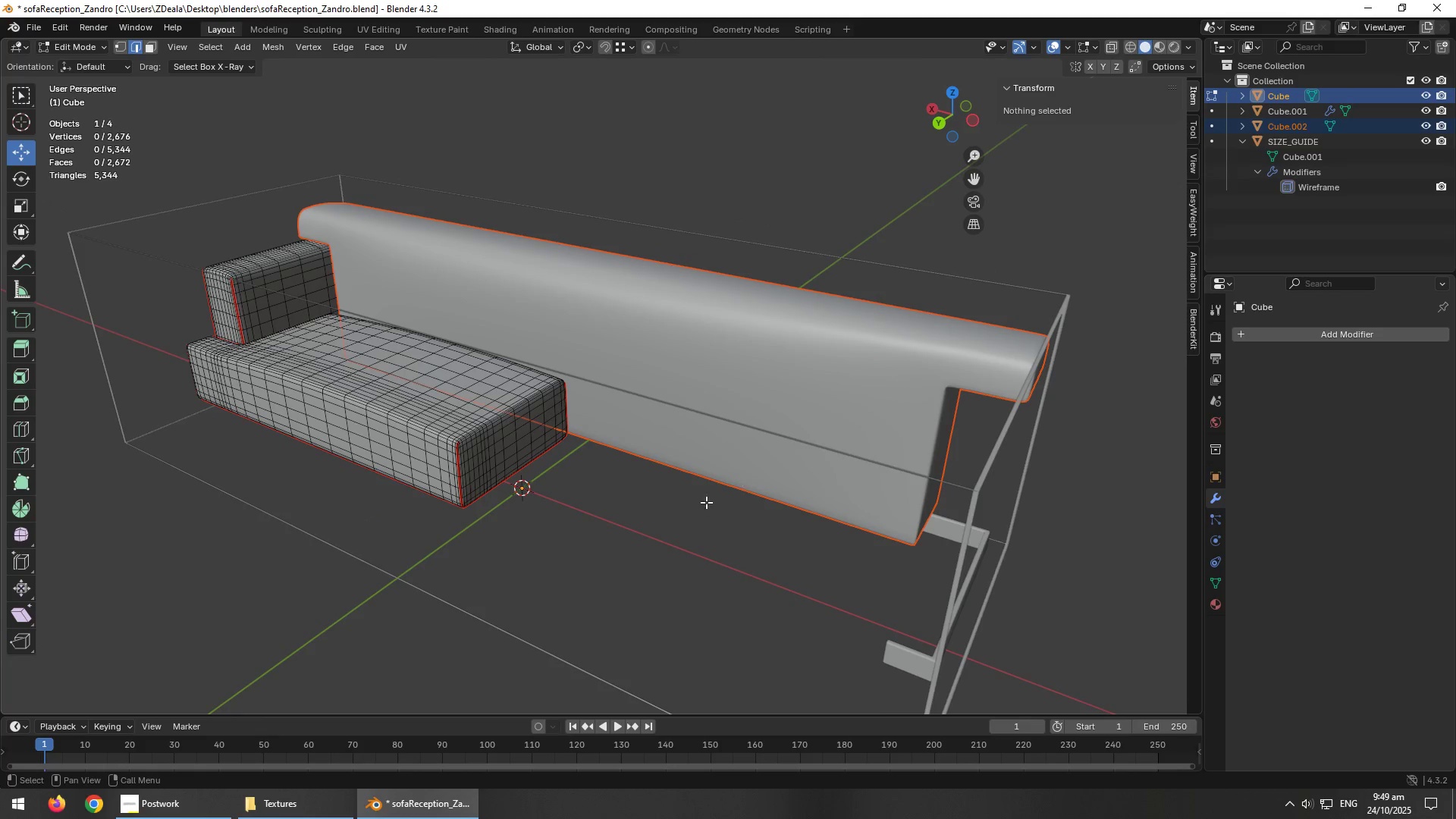 
left_click([677, 513])
 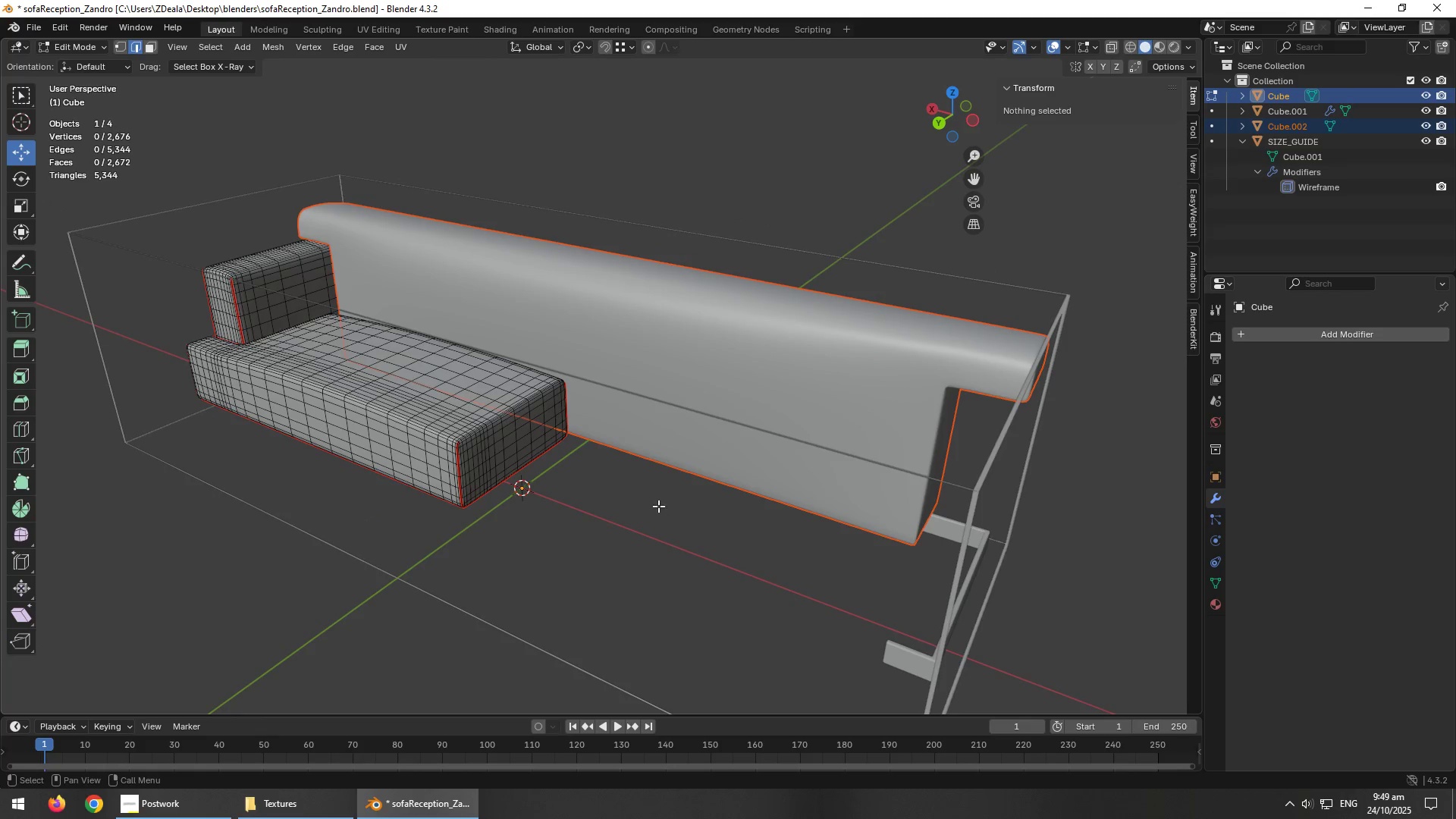 
key(Tab)
 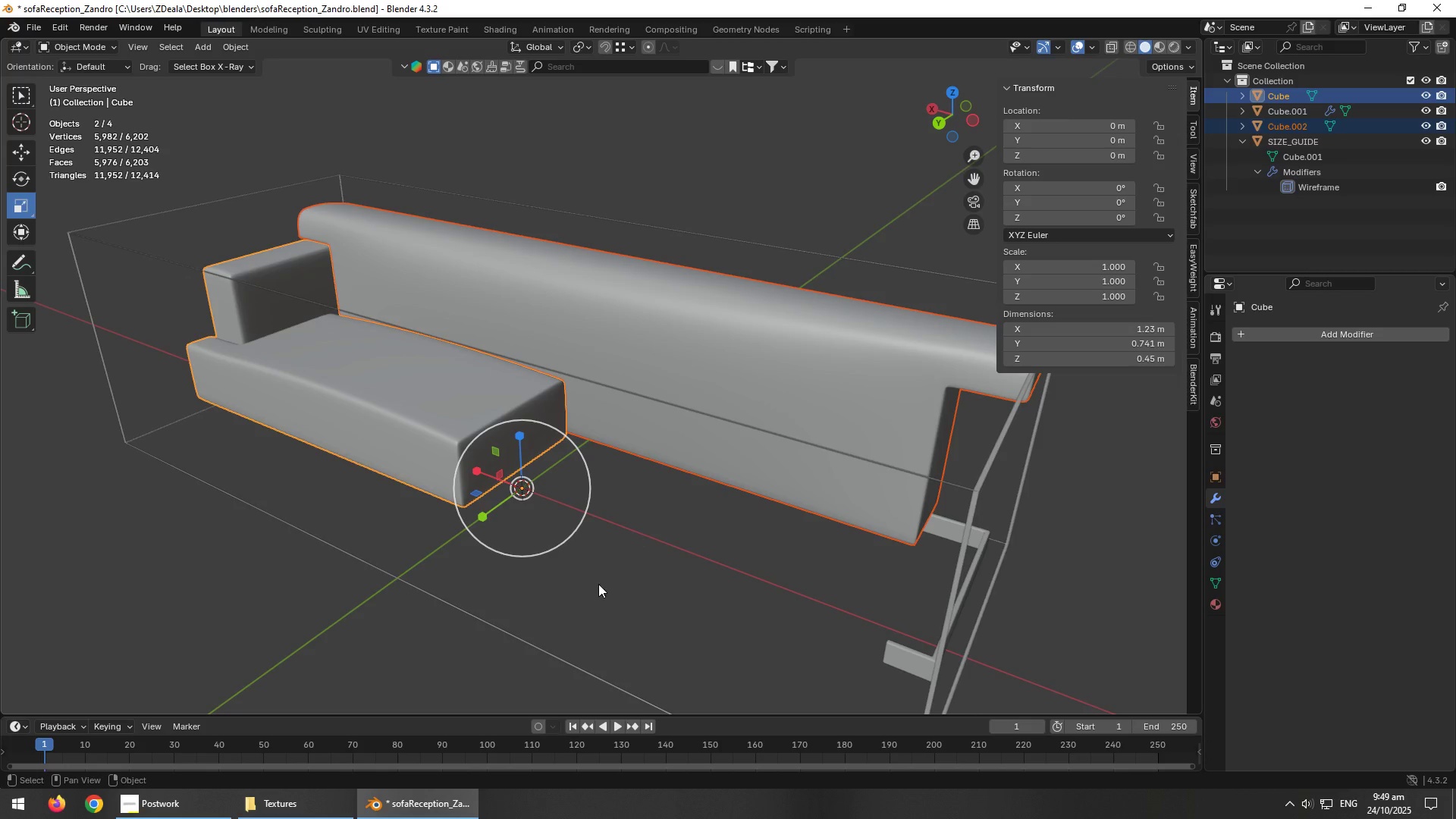 
left_click([596, 585])
 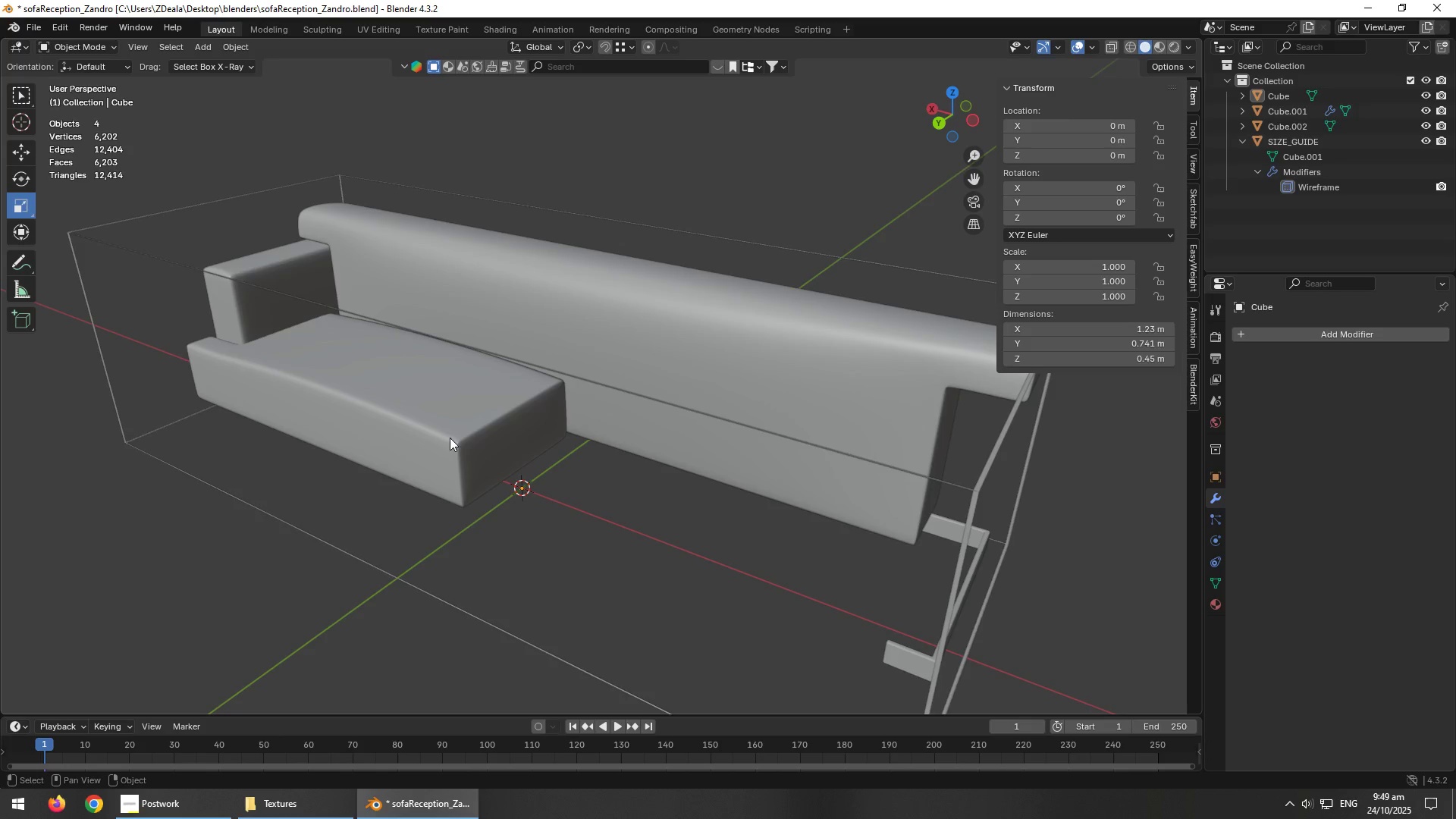 
left_click([442, 431])
 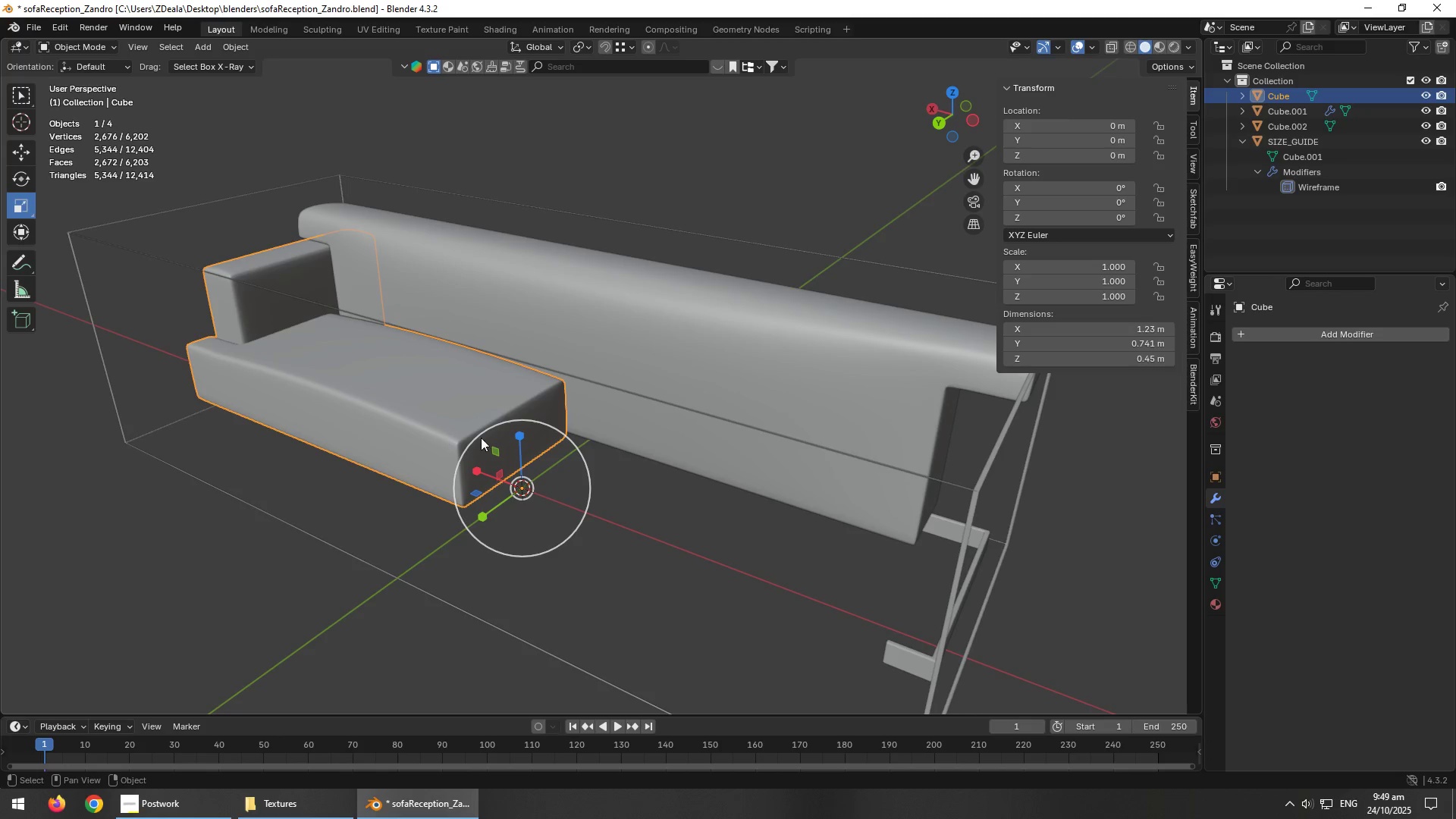 
hold_key(key=AltLeft, duration=0.38)
 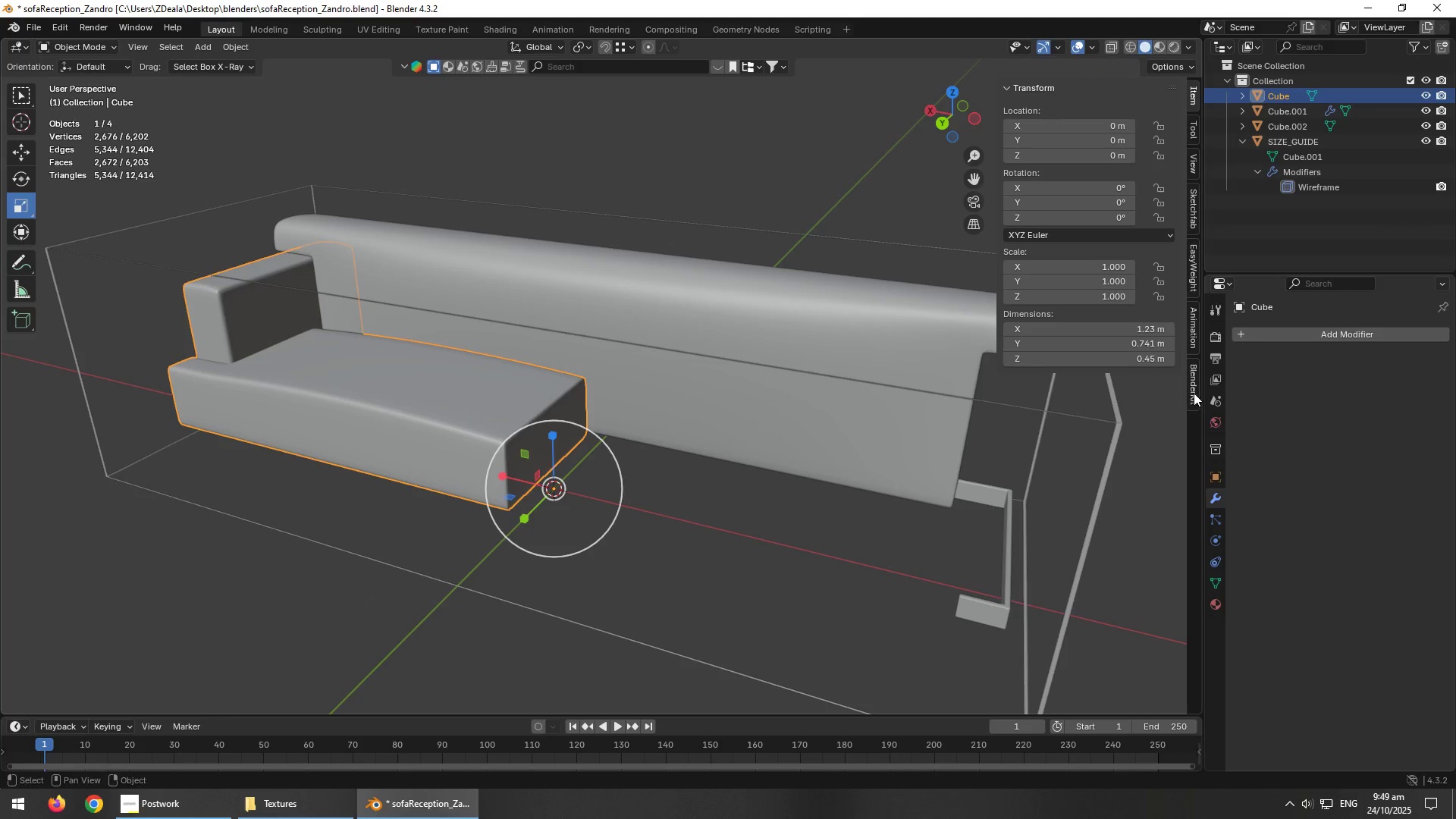 
left_click([1311, 336])
 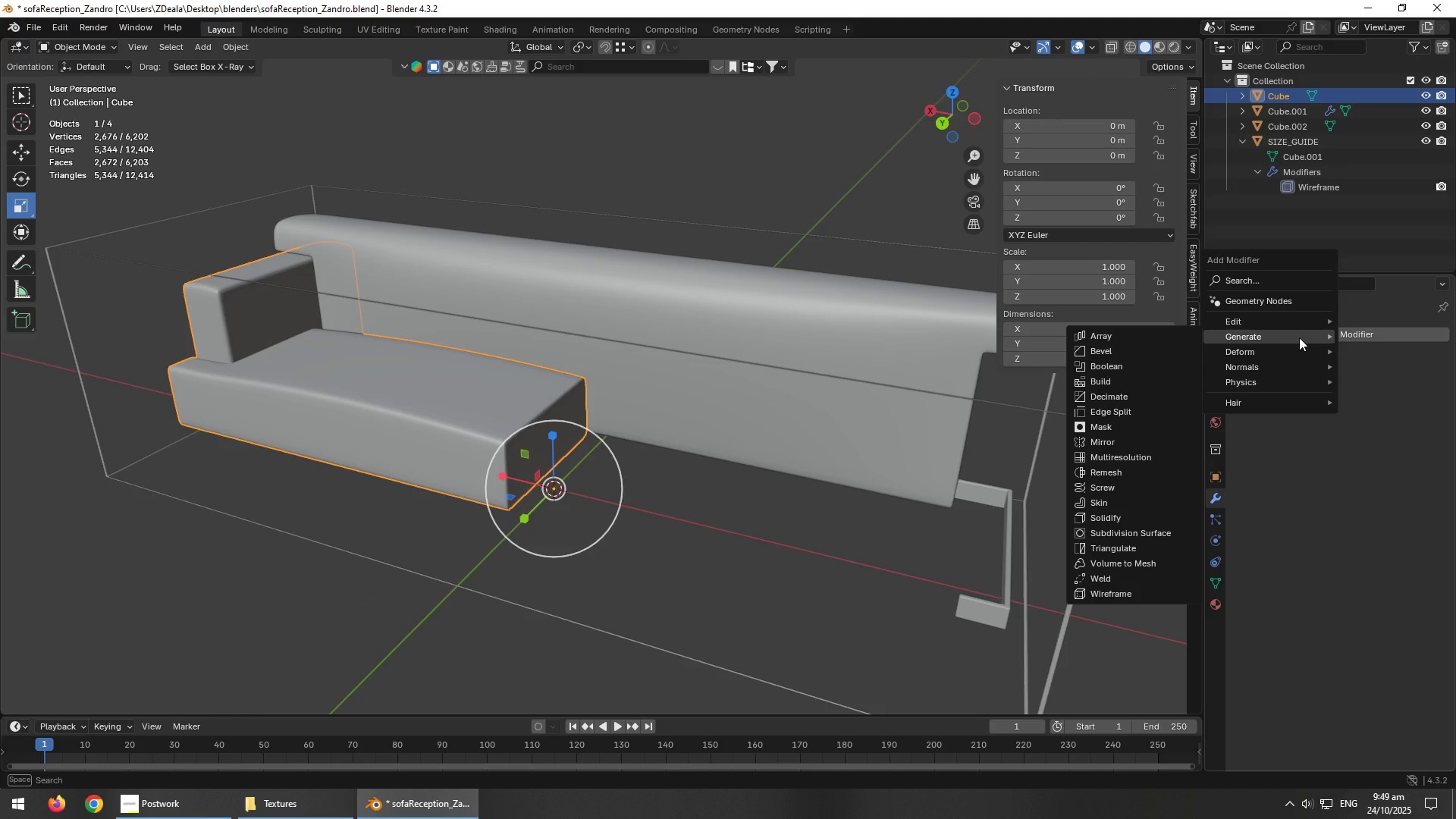 
left_click_drag(start_coordinate=[1299, 337], to_coordinate=[1294, 337])
 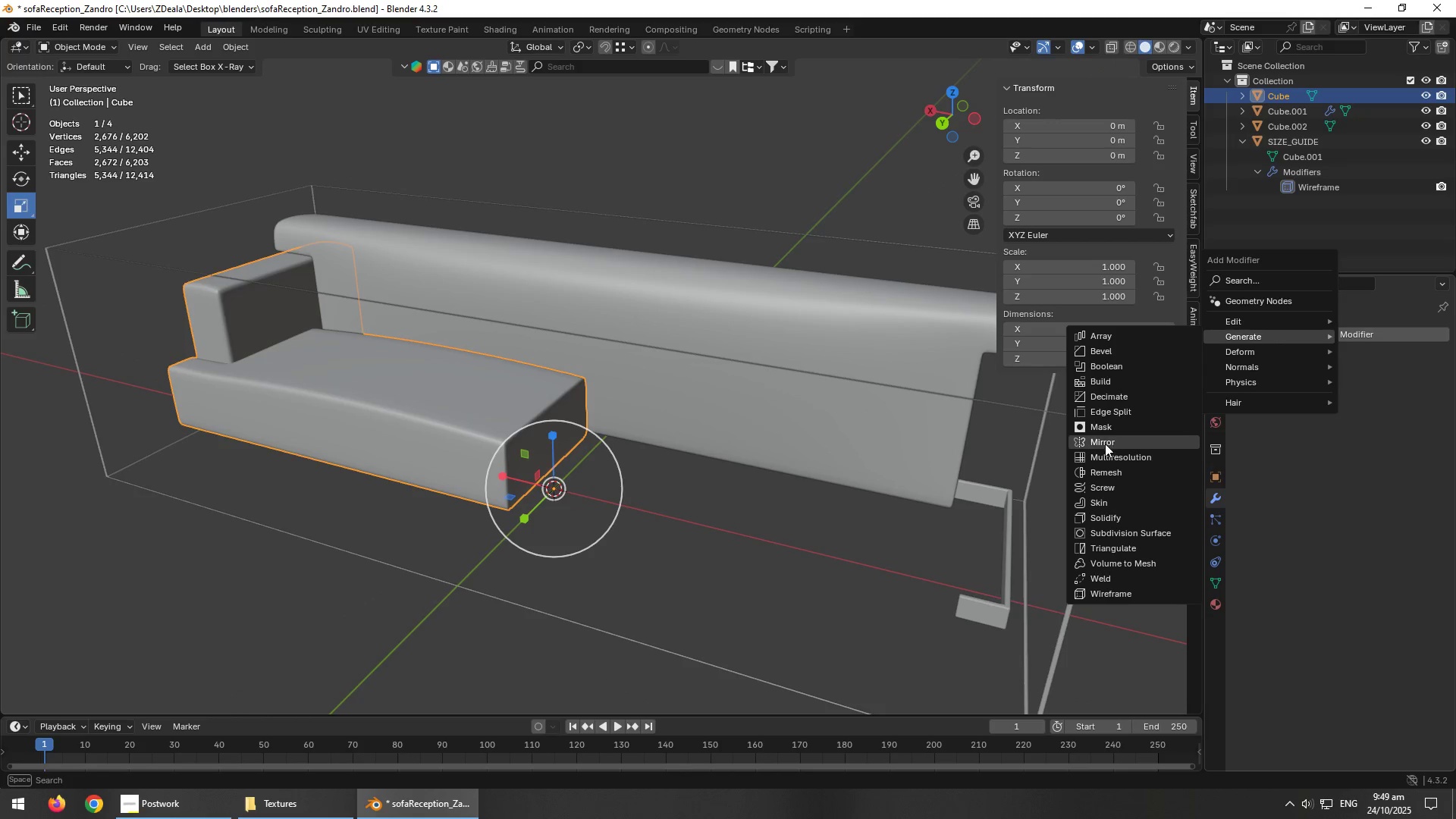 
left_click([1106, 444])
 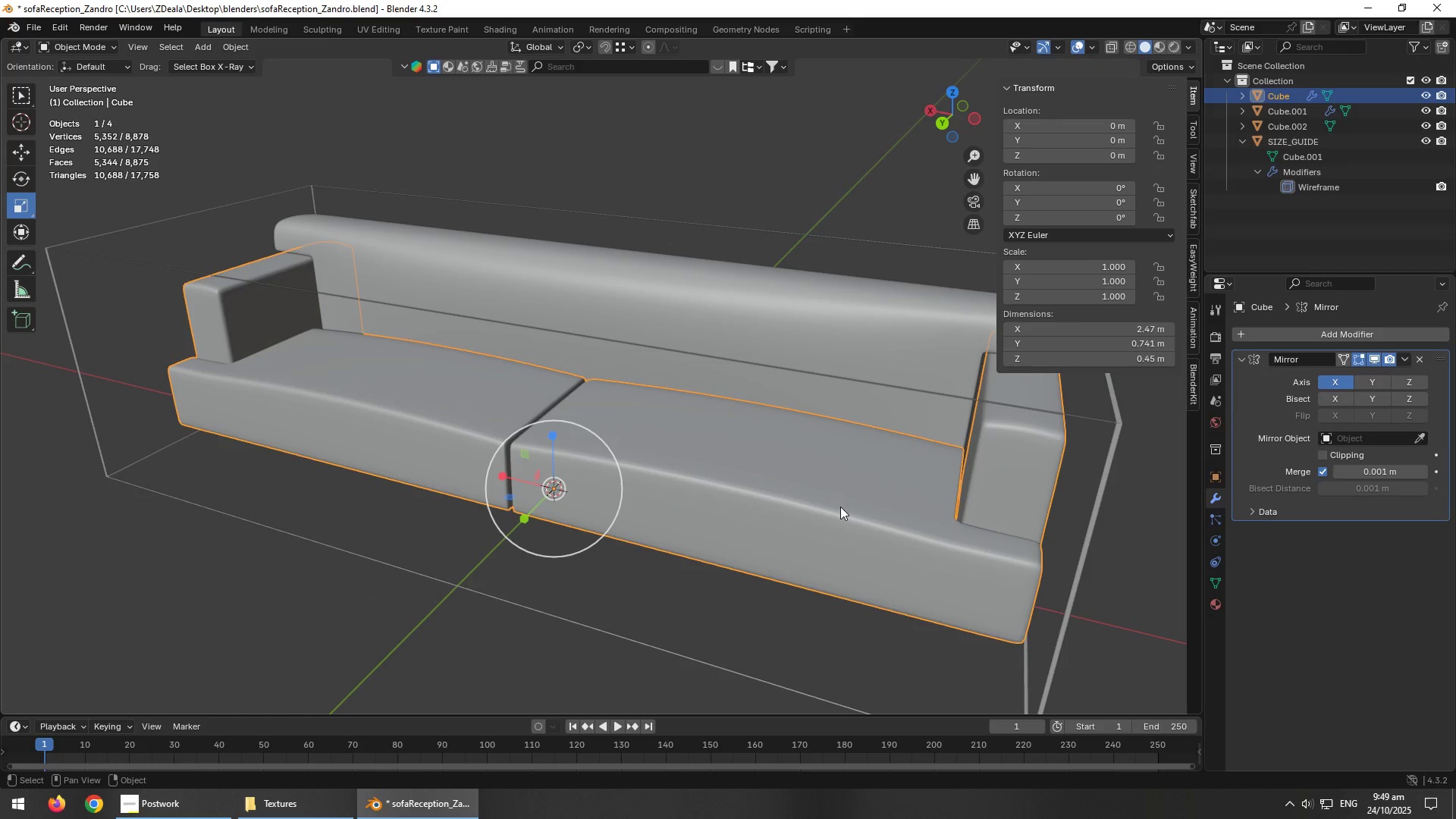 
hold_key(key=AltLeft, duration=0.98)
 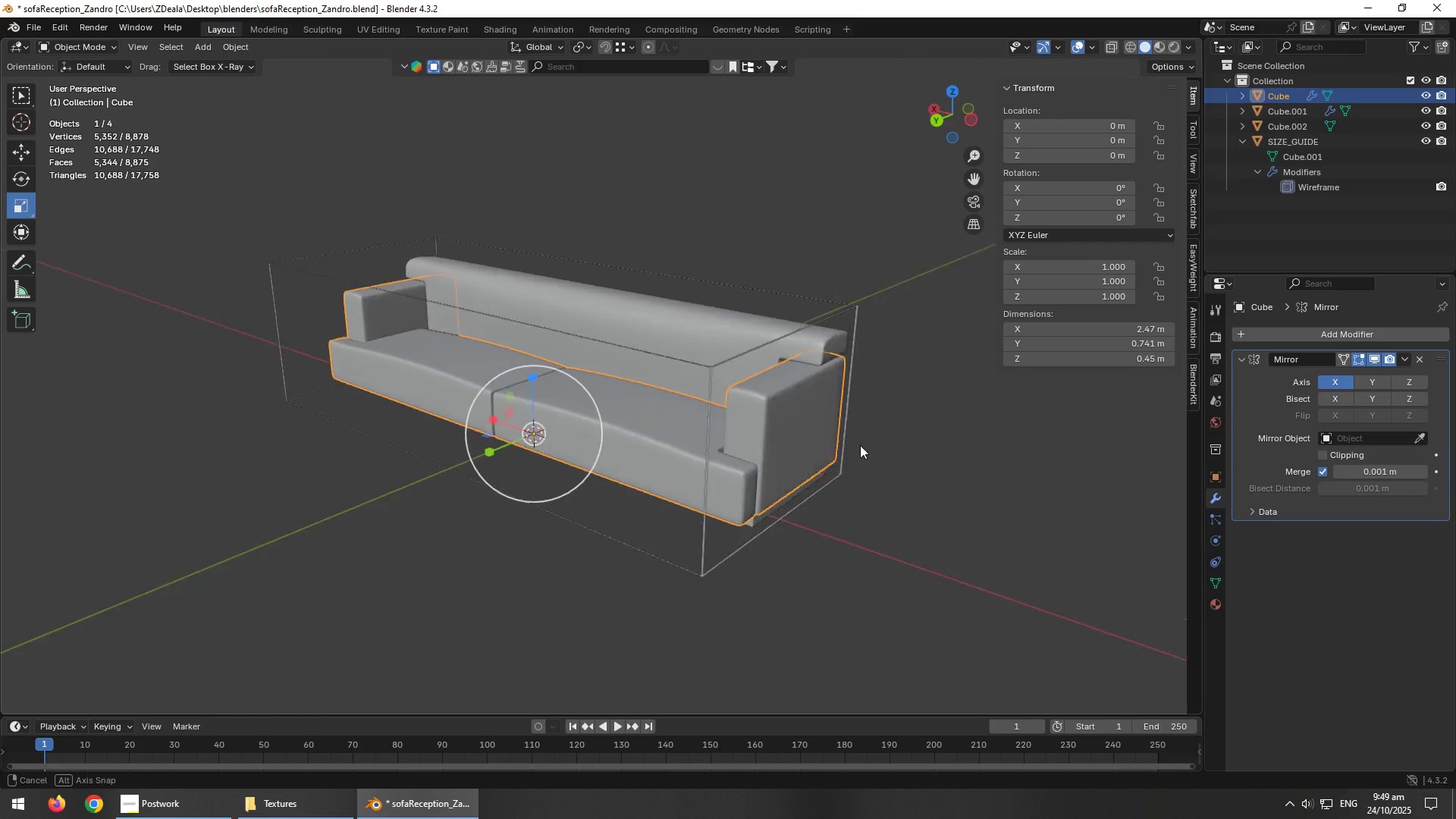 
hold_key(key=AltLeft, duration=1.53)
scroll: coordinate [799, 466], scroll_direction: down, amount: 2.0
 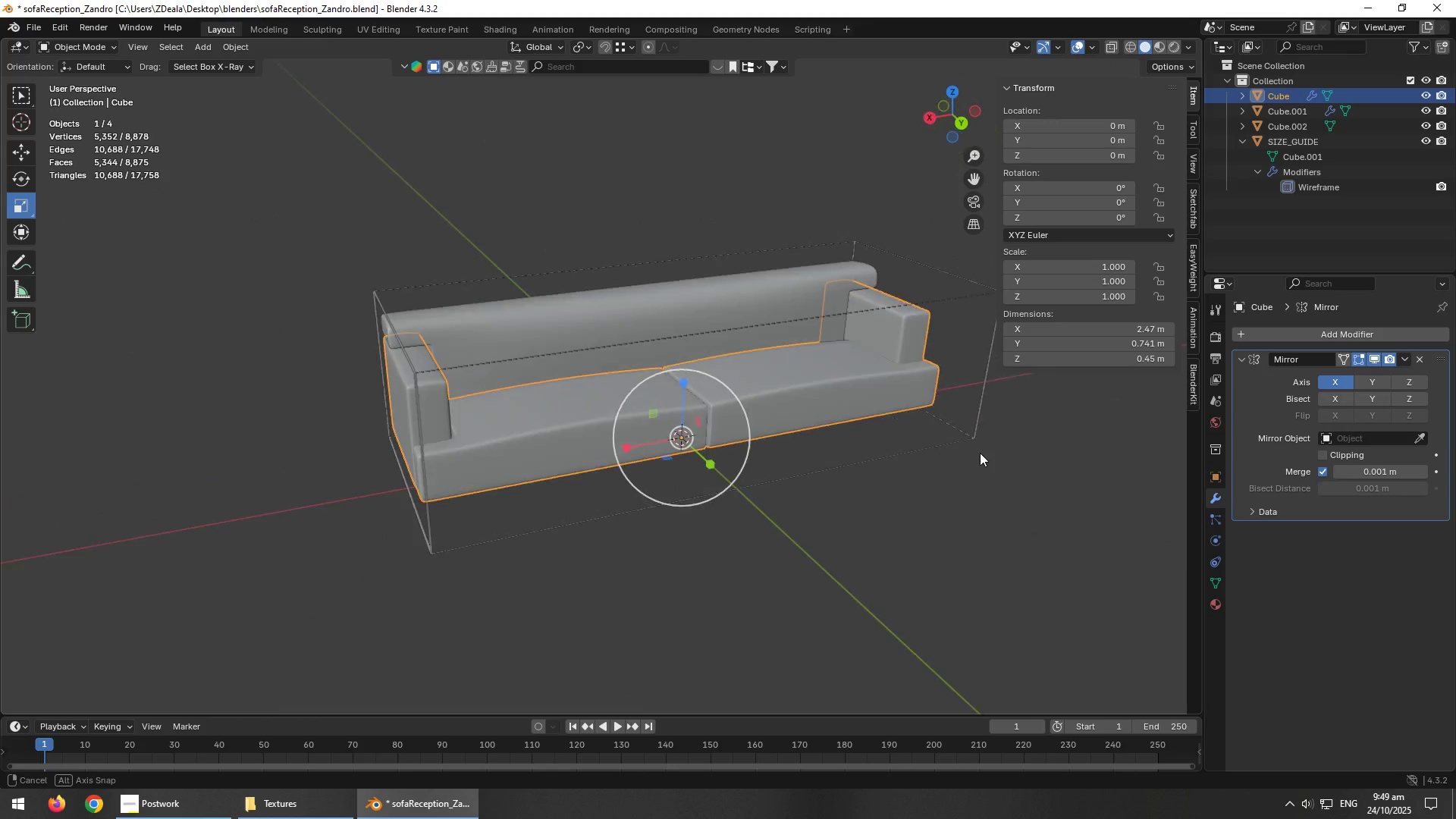 
key(Alt+AltLeft)
 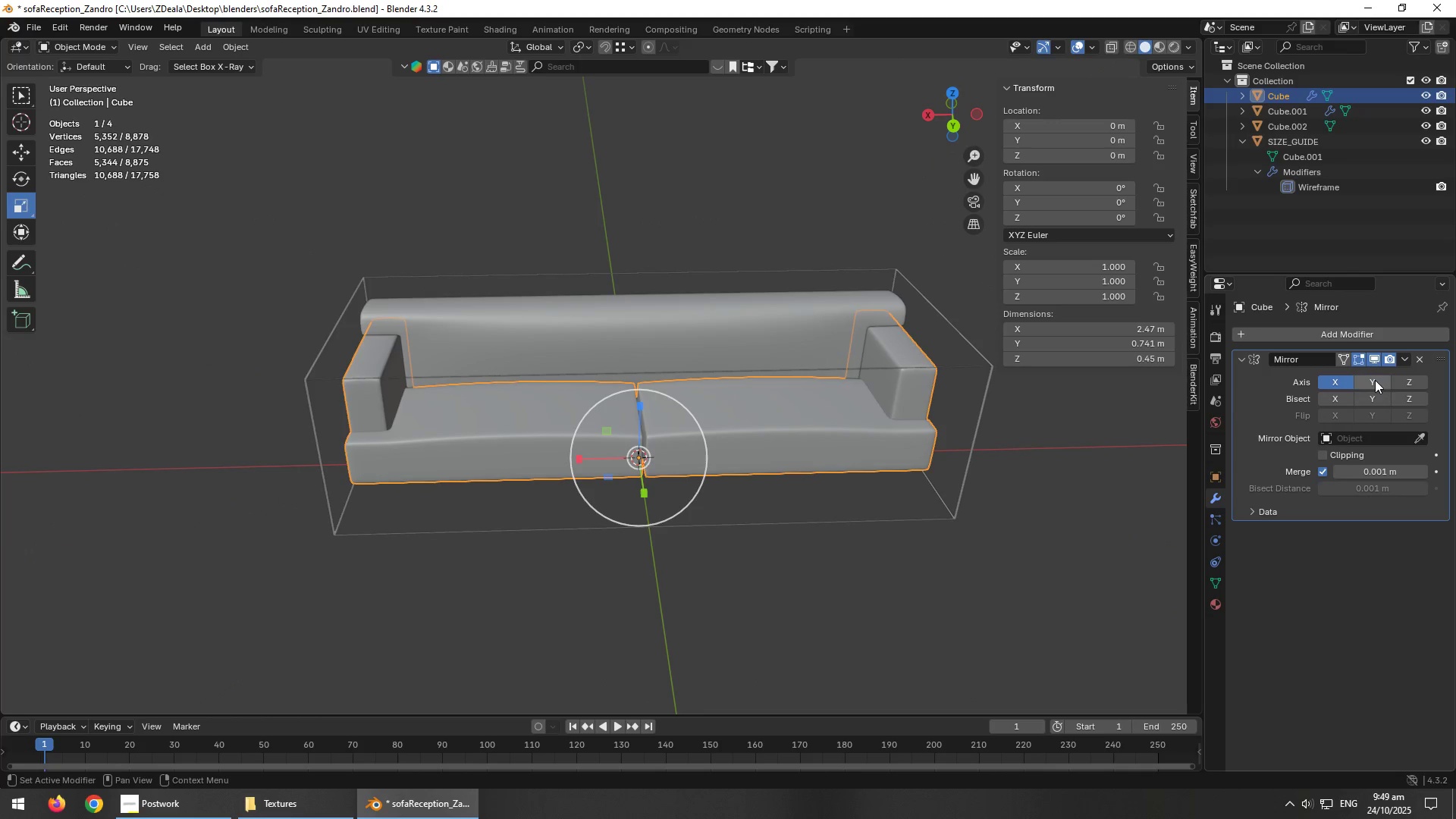 
left_click([1407, 359])
 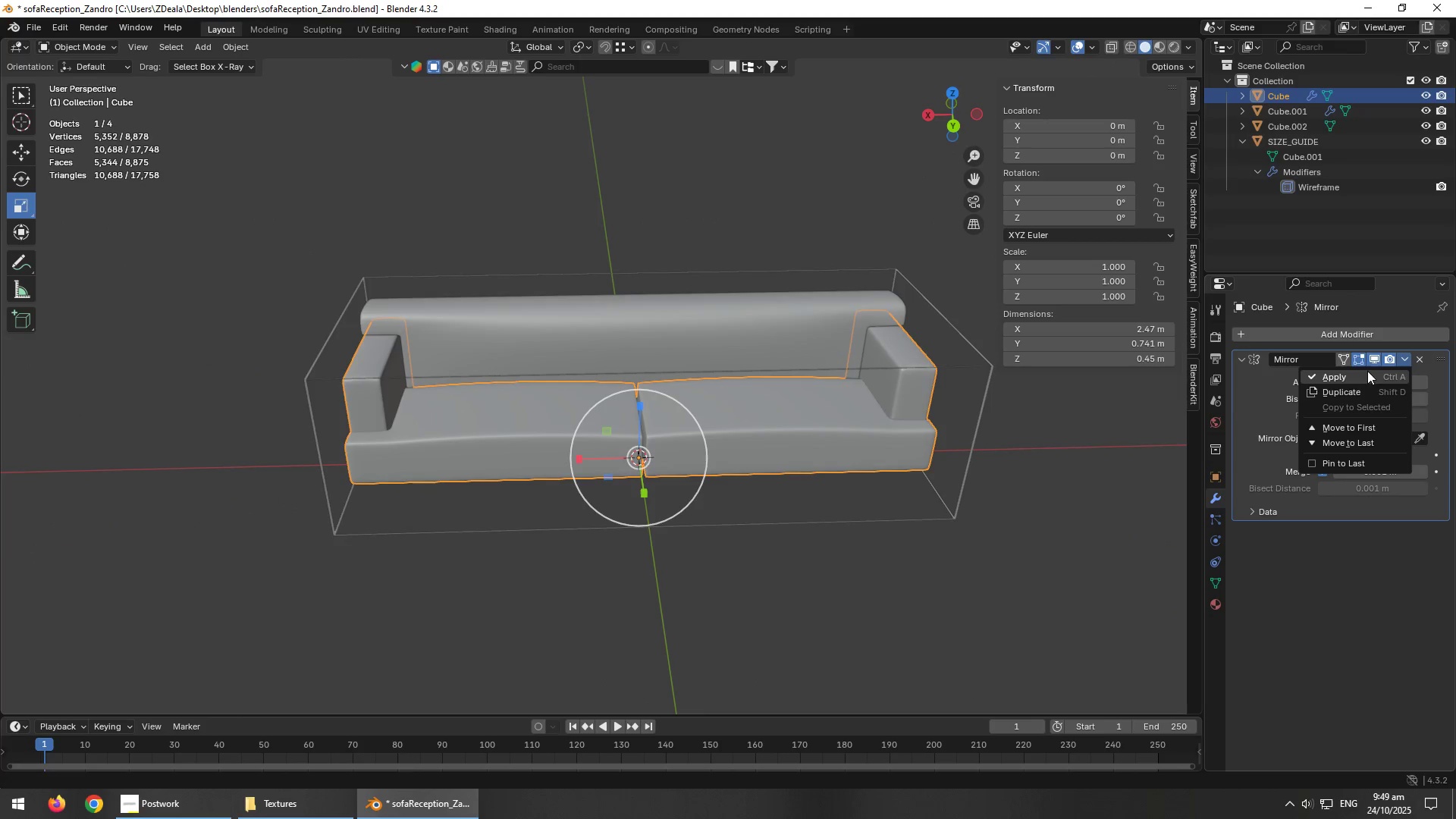 
left_click([1359, 377])
 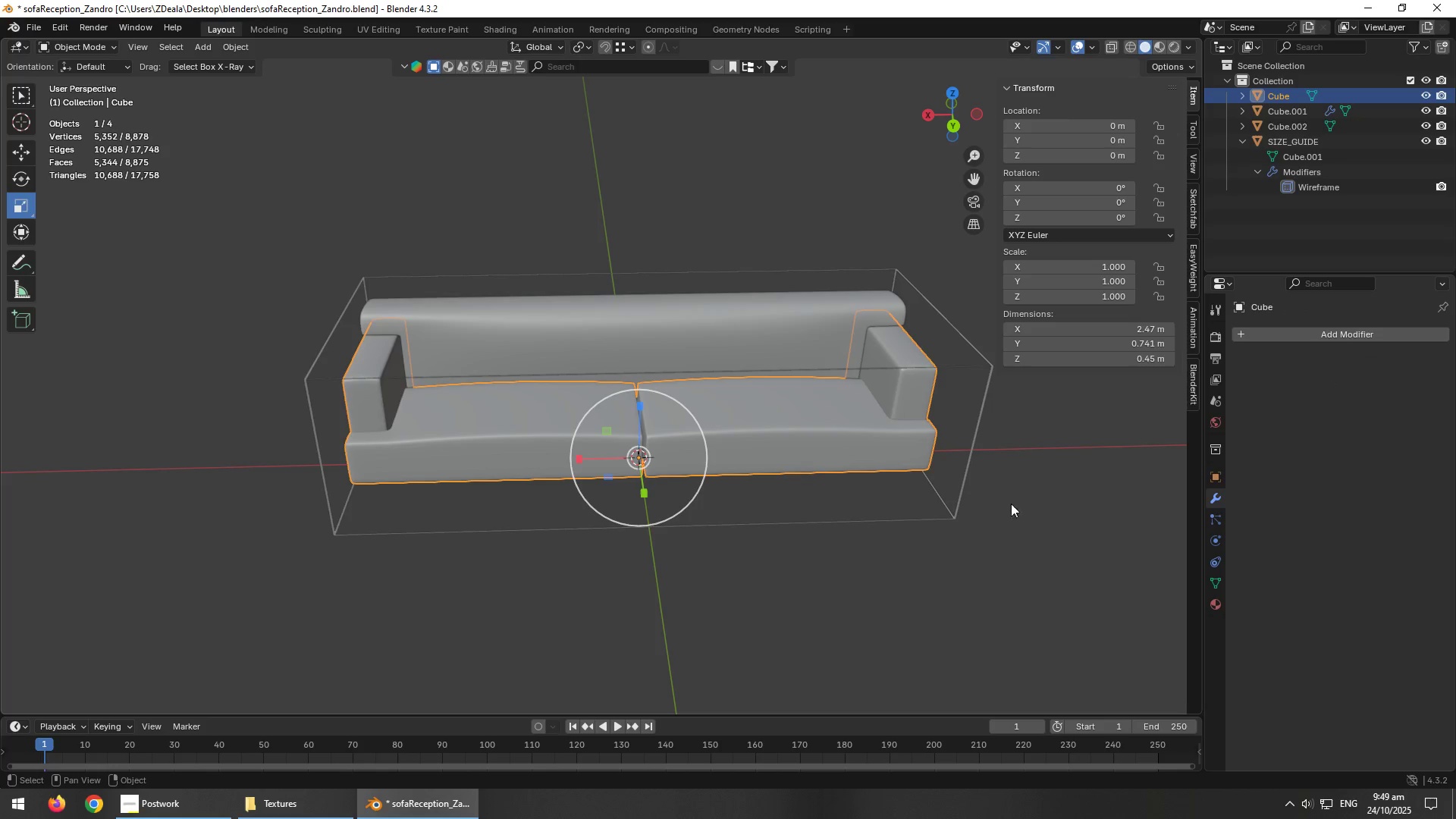 
left_click([900, 598])
 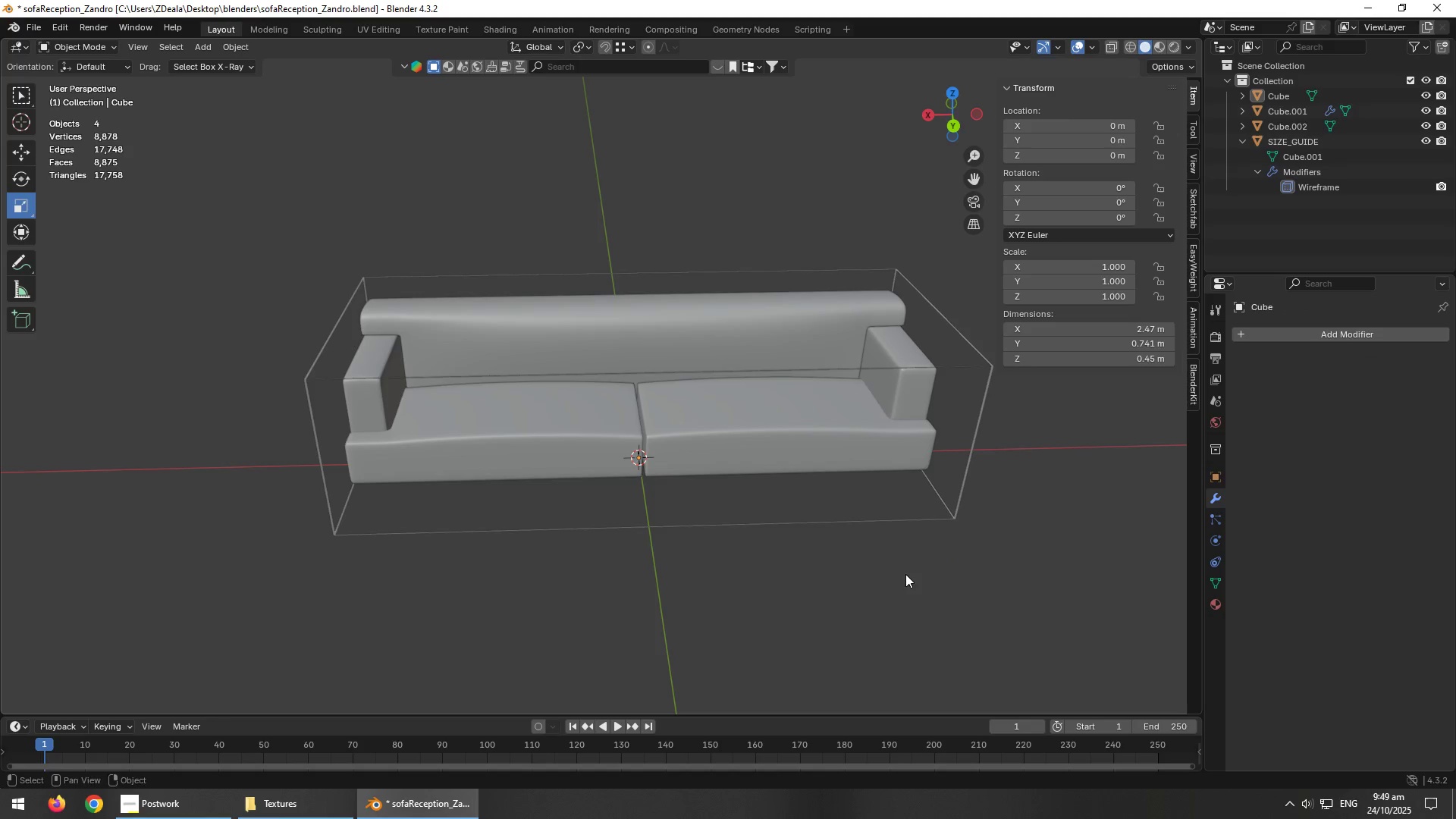 
hold_key(key=AltLeft, duration=1.47)
 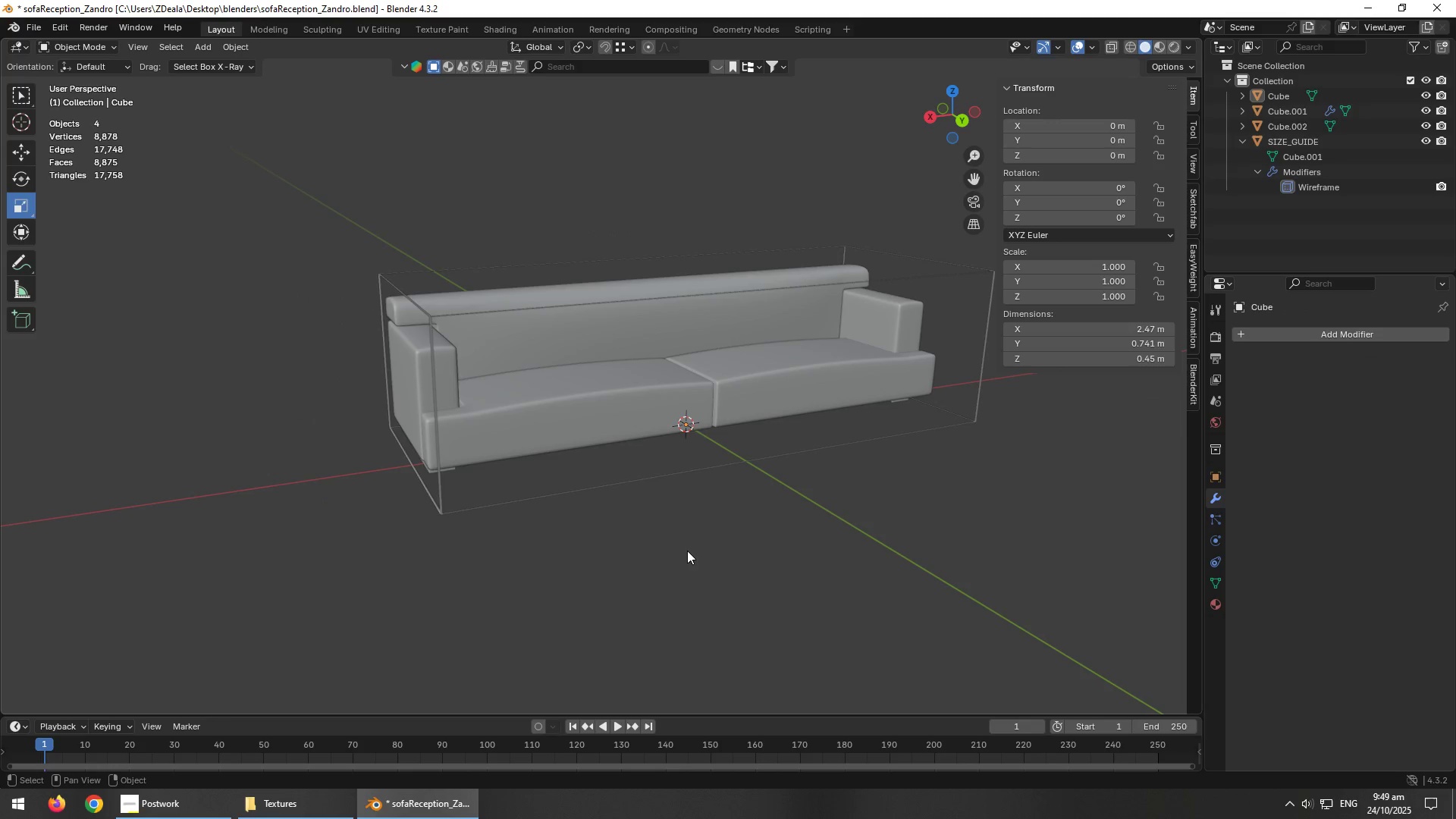 
left_click([679, 552])
 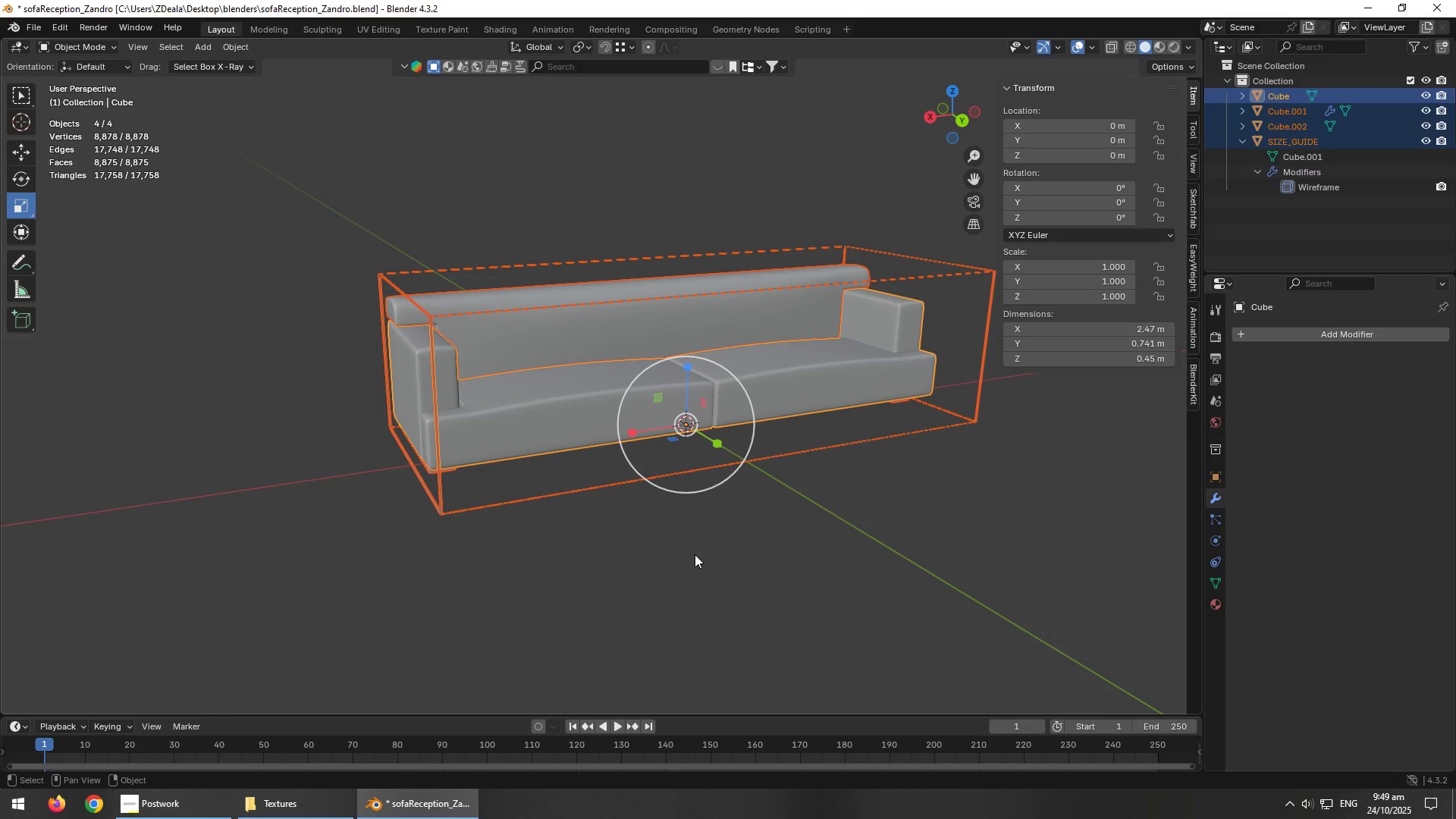 
key(A)
 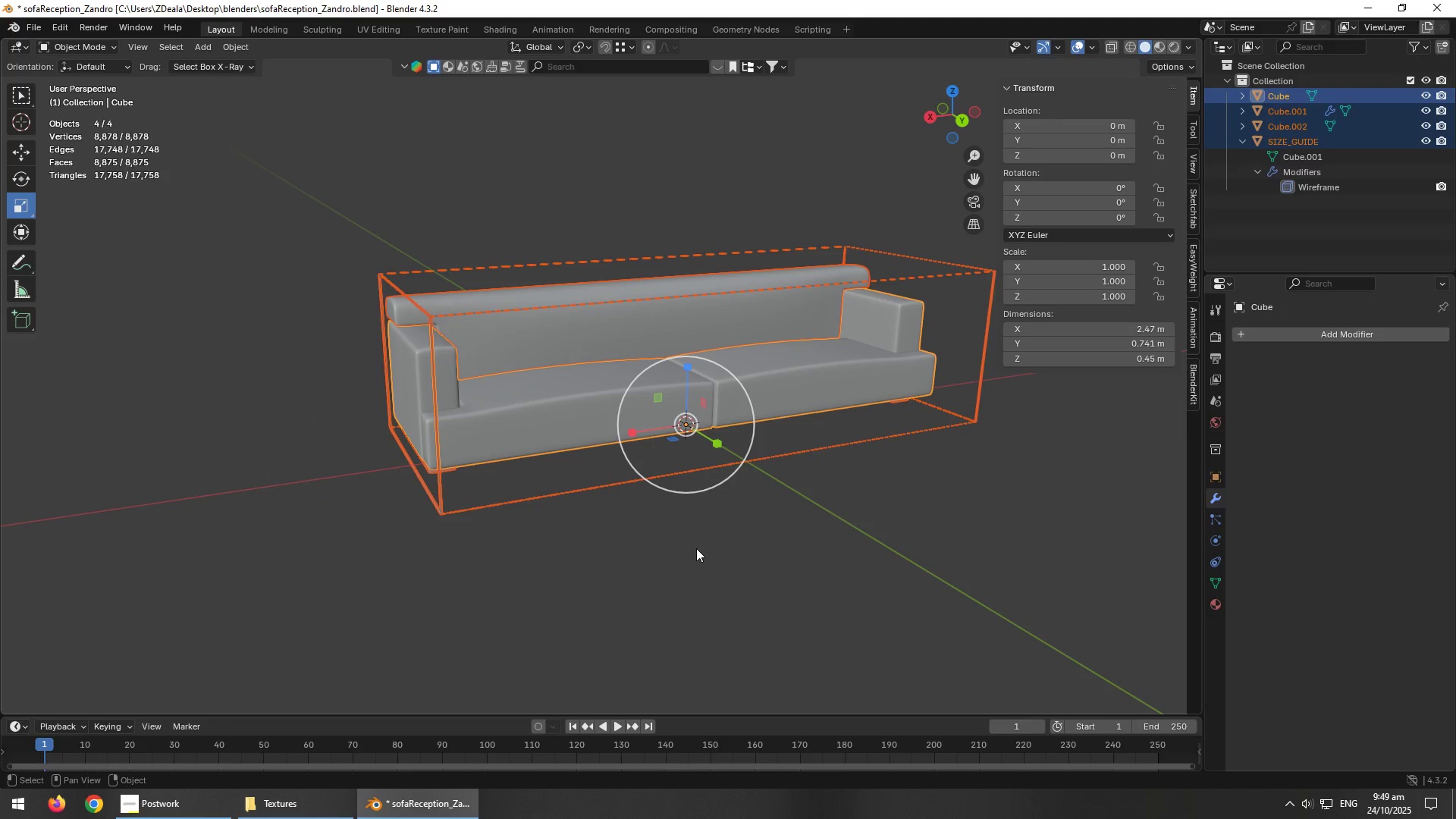 
left_click([685, 548])
 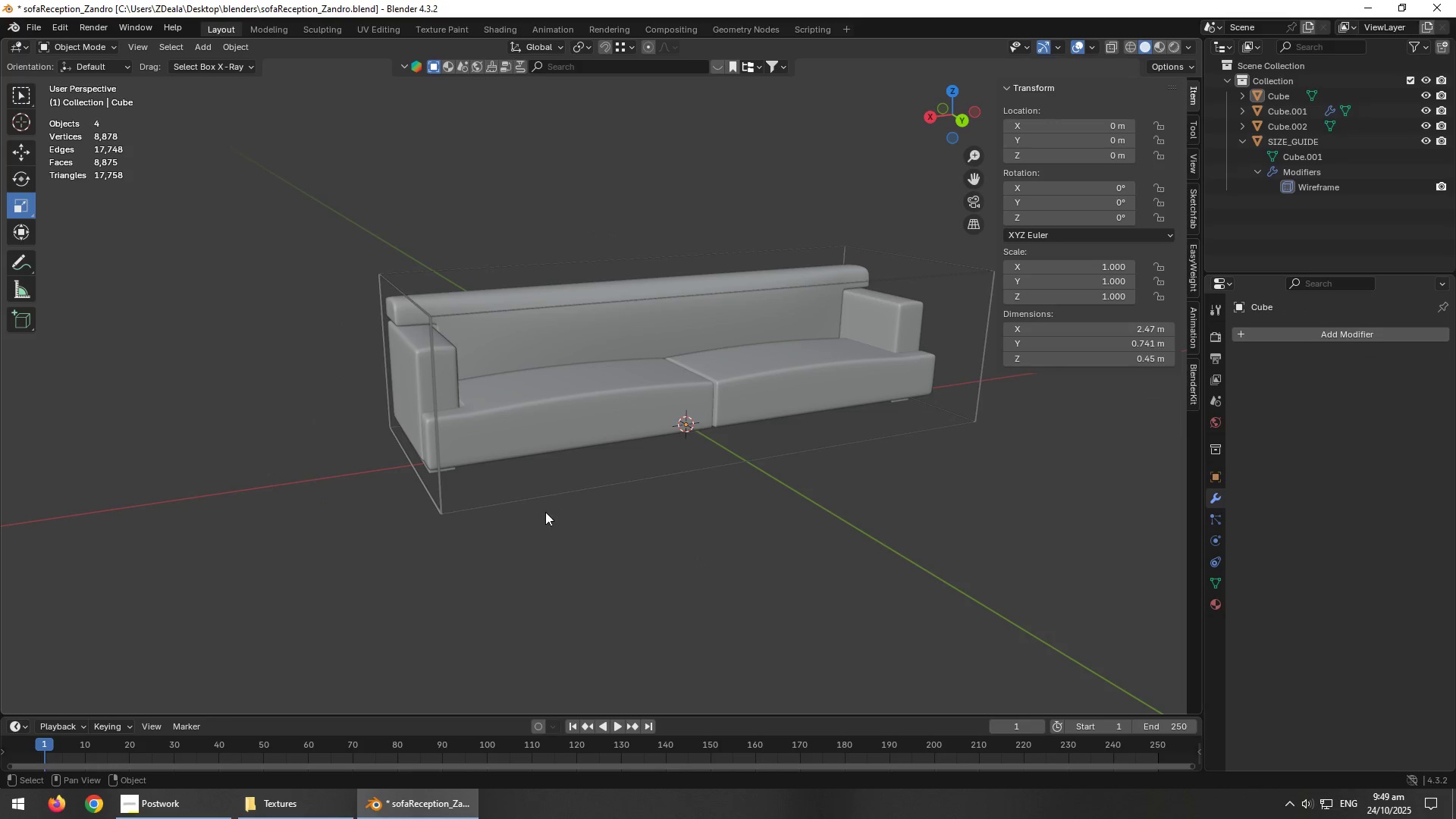 
left_click_drag(start_coordinate=[551, 523], to_coordinate=[647, 466])
 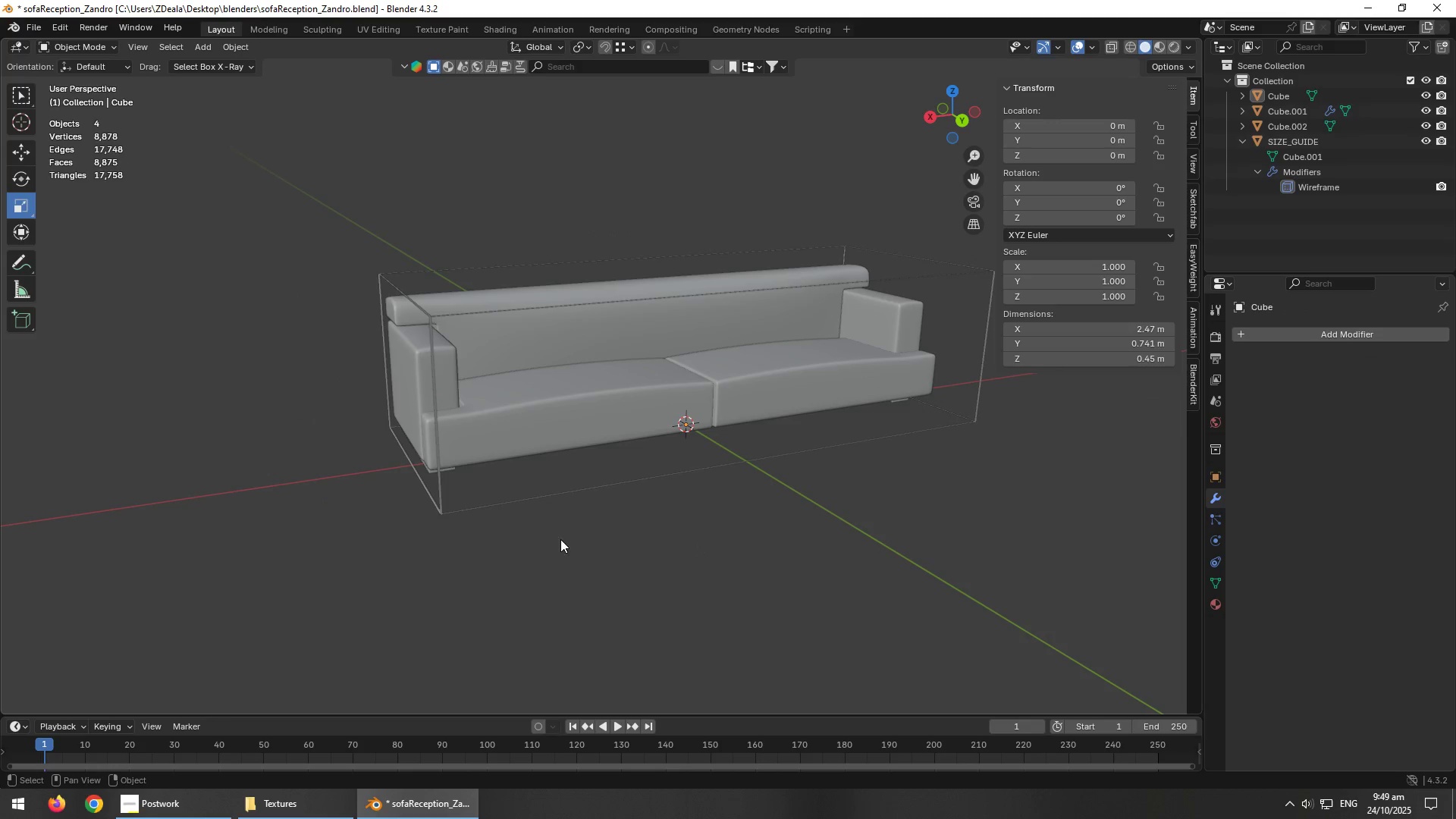 
left_click_drag(start_coordinate=[513, 527], to_coordinate=[559, 482])
 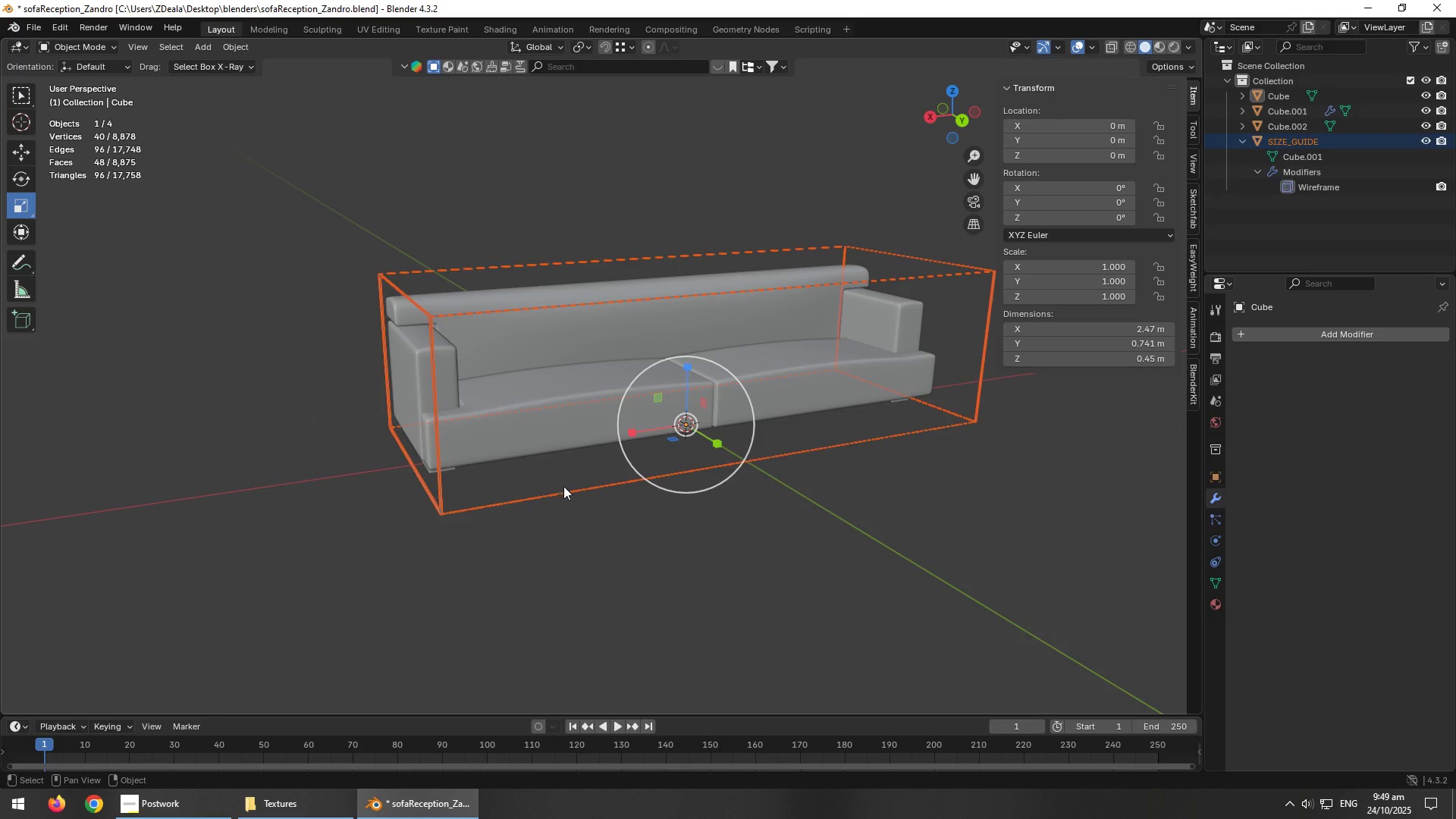 
key(Delete)
 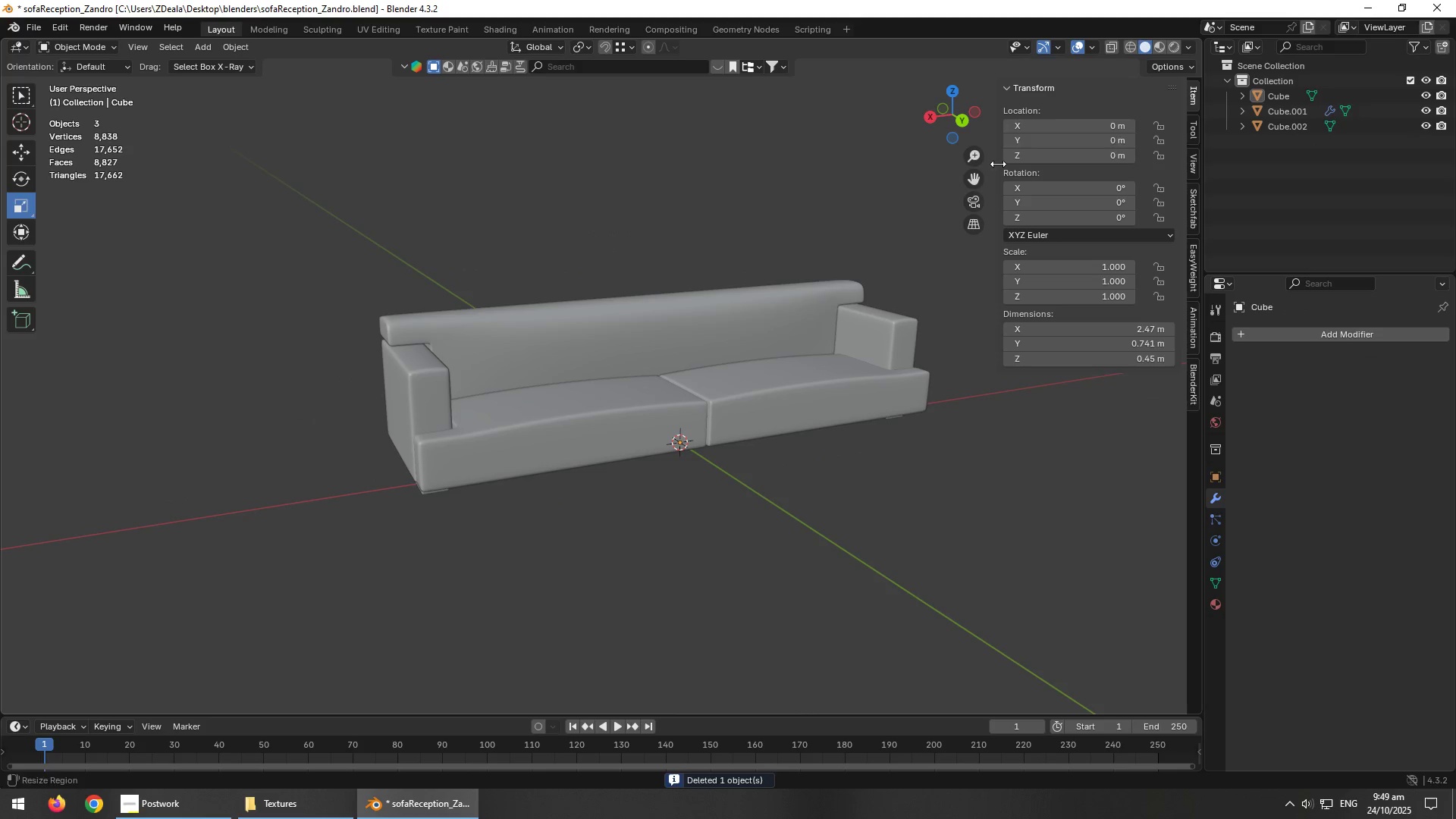 
left_click([1130, 48])
 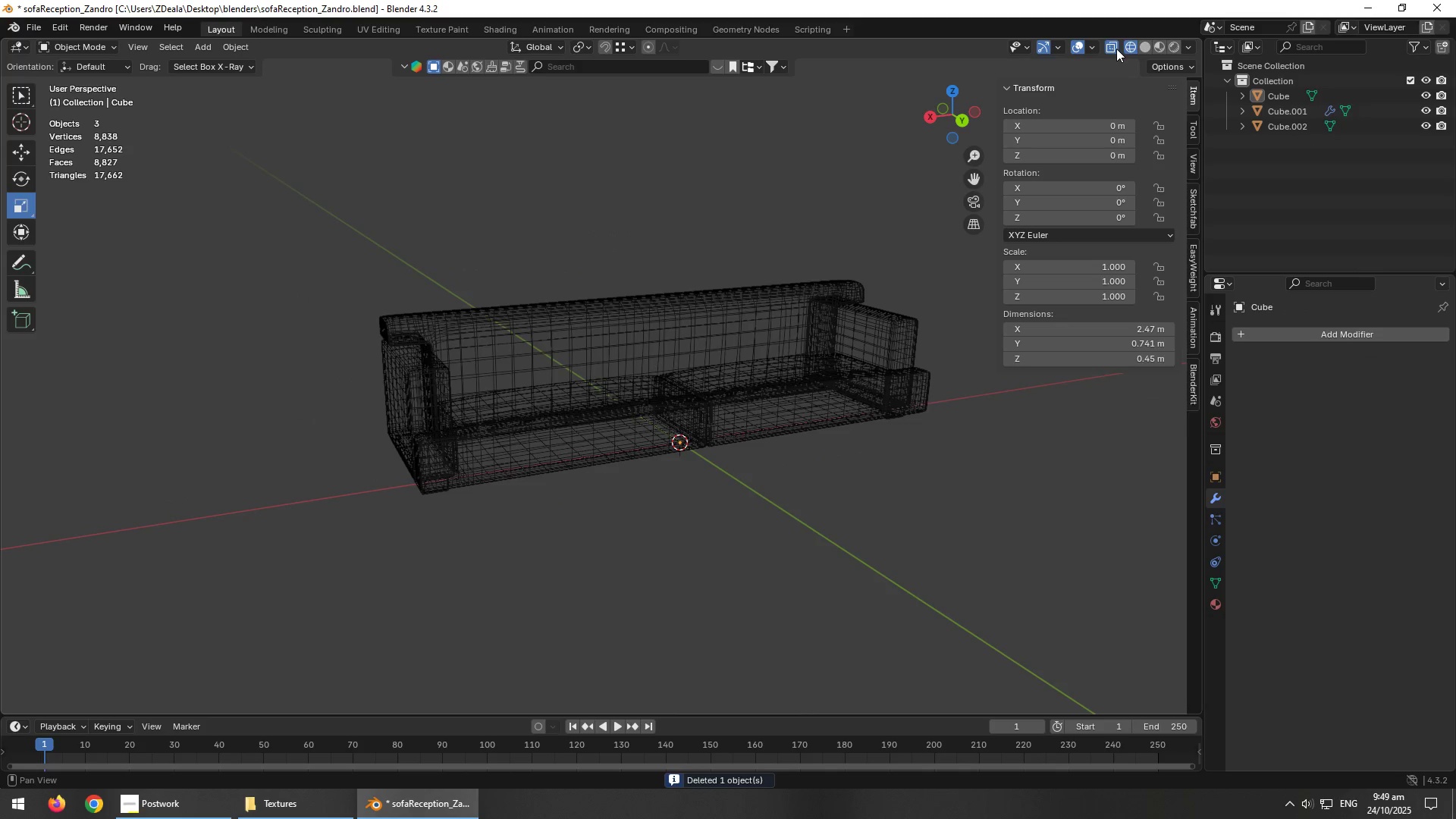 
double_click([1128, 46])
 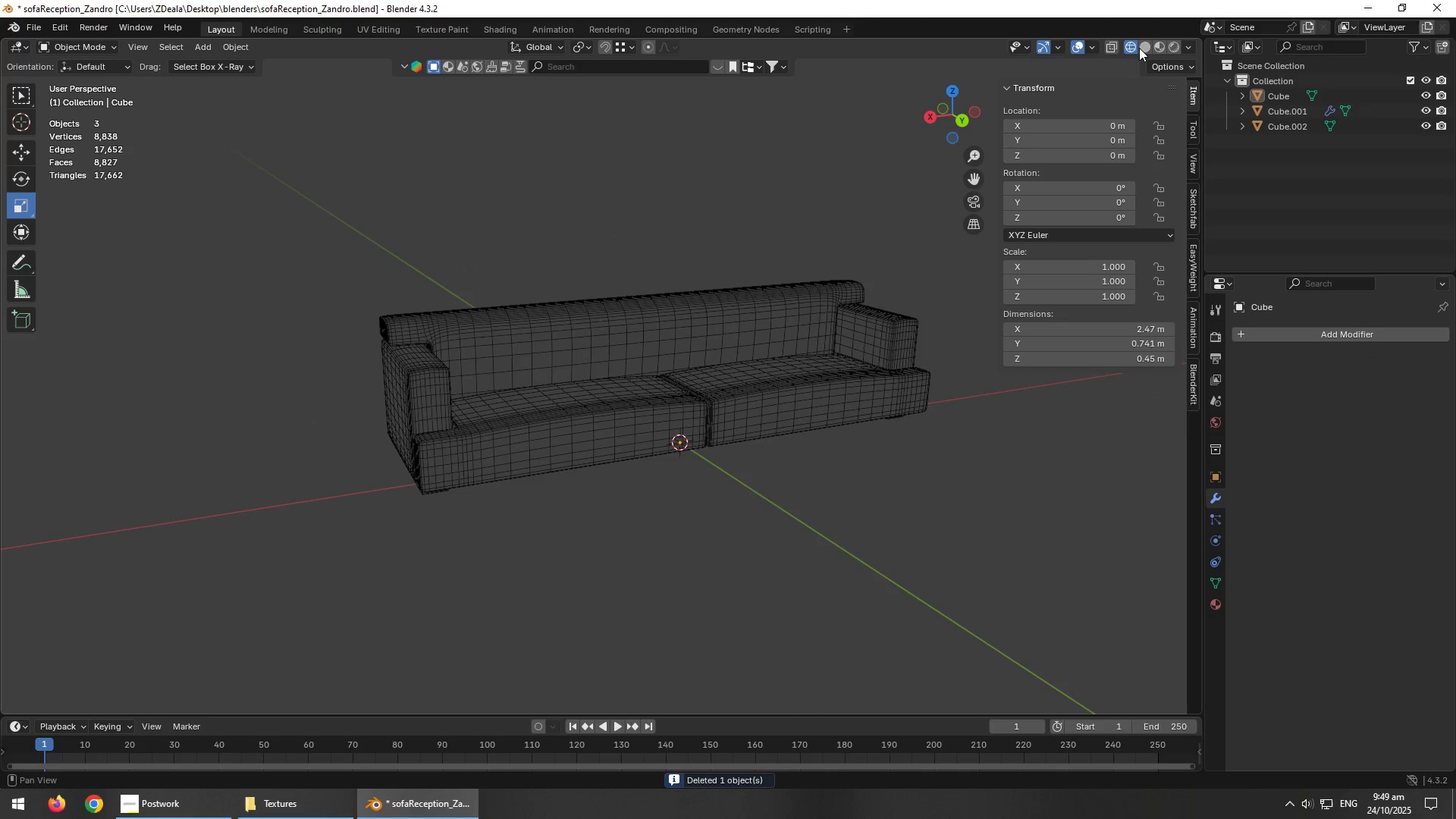 
triple_click([1146, 49])
 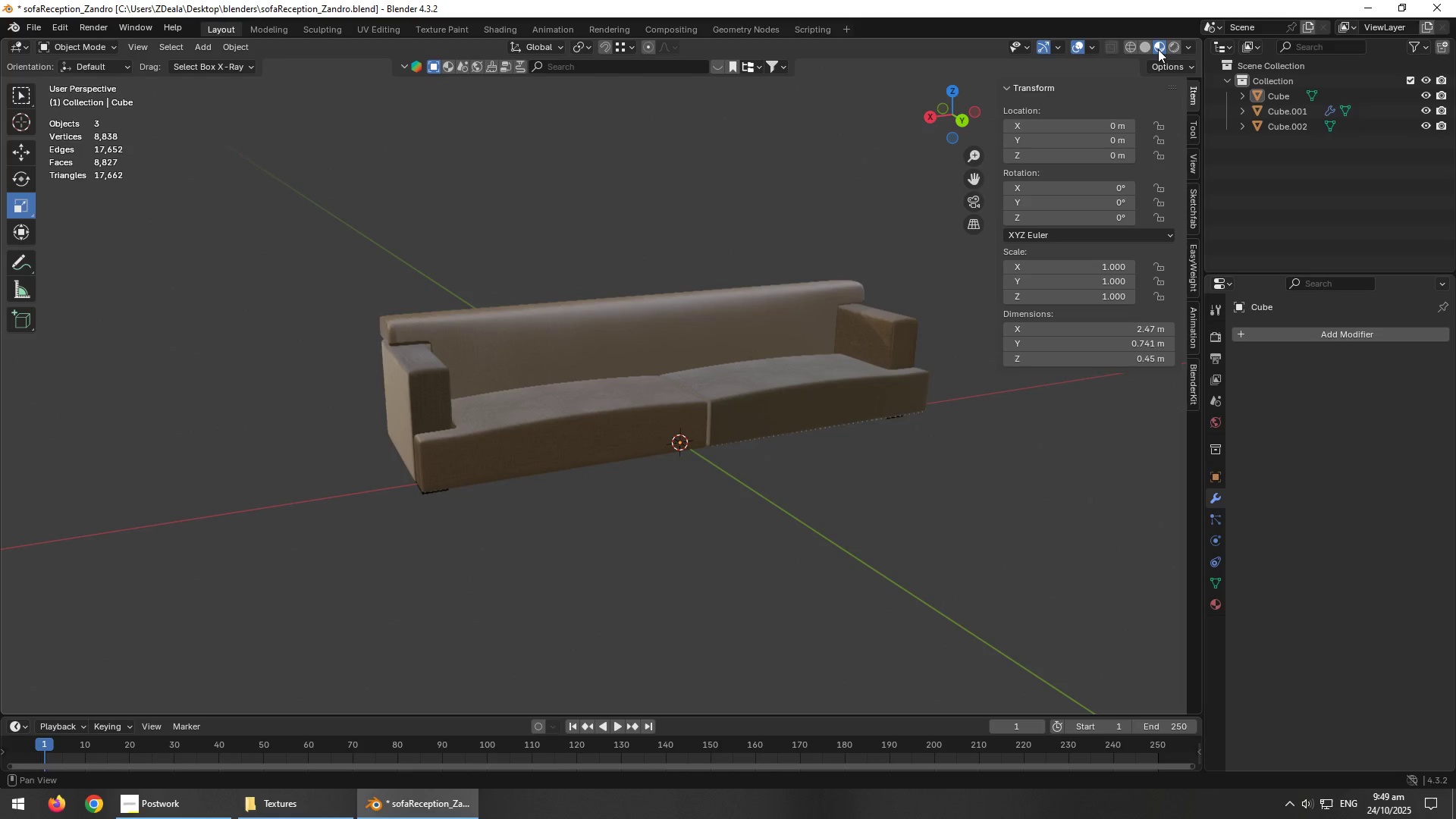 
hold_key(key=AltLeft, duration=0.86)
 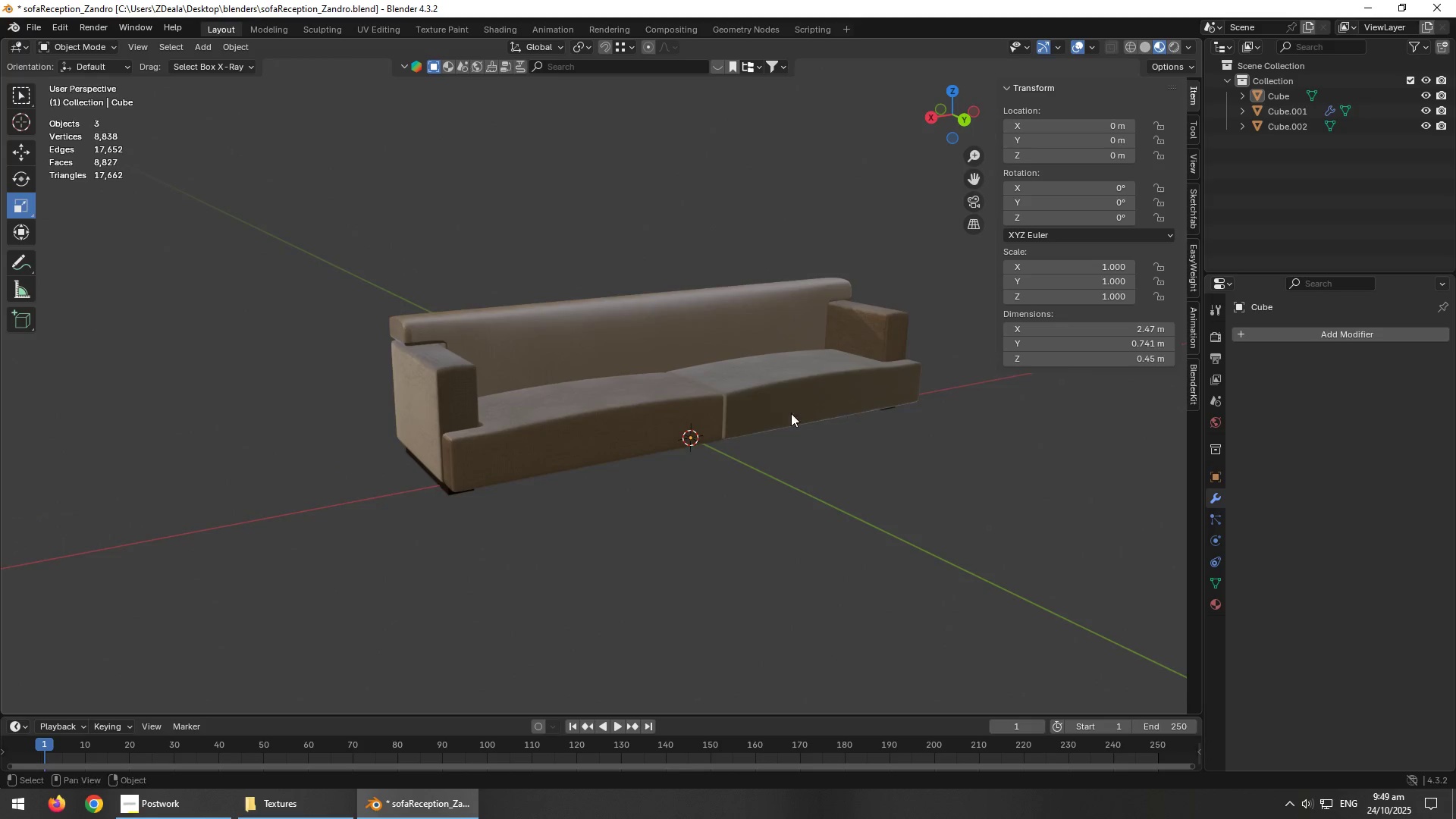 
scroll: coordinate [771, 414], scroll_direction: up, amount: 2.0
 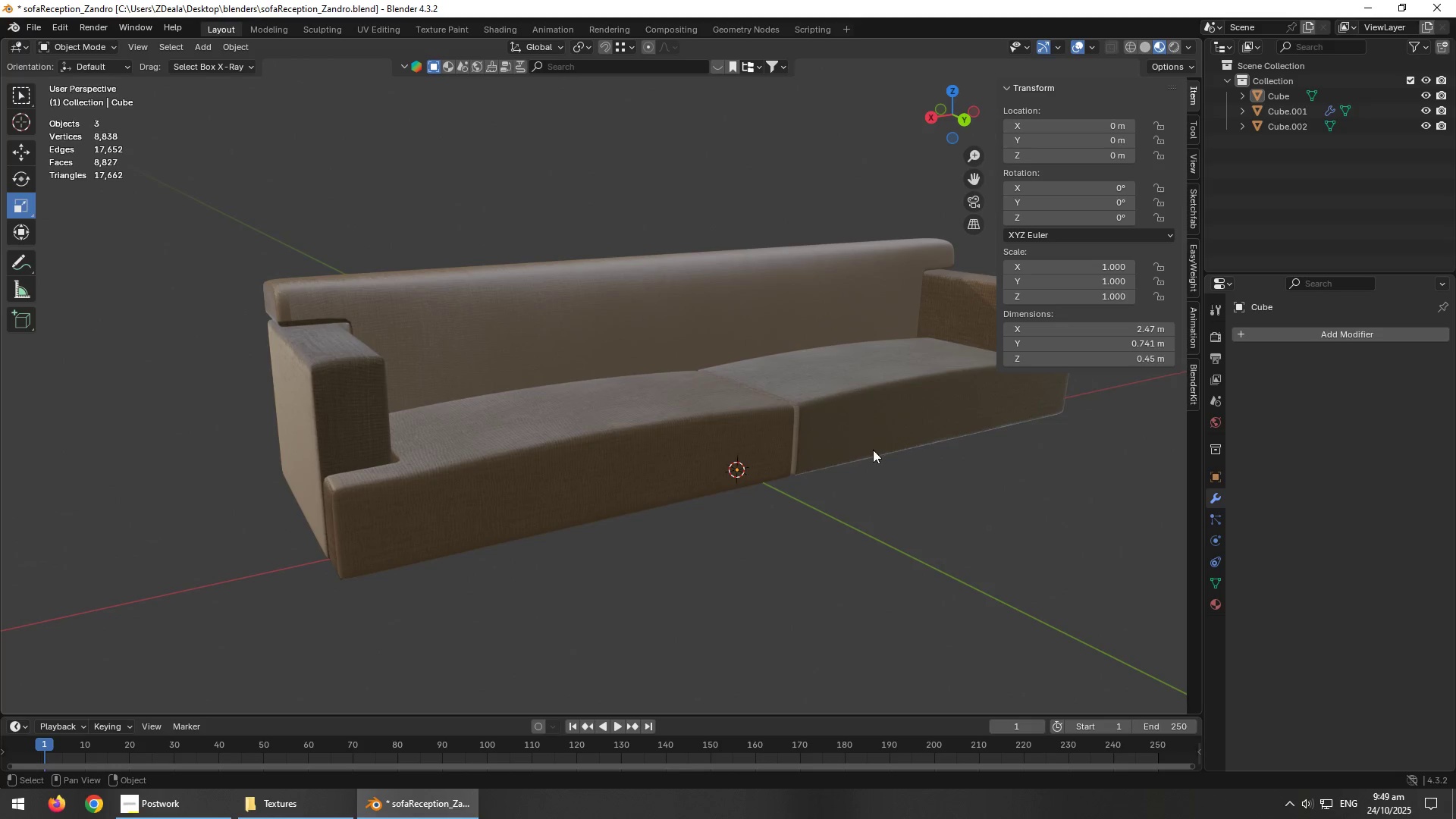 
scroll: coordinate [893, 461], scroll_direction: down, amount: 1.0
 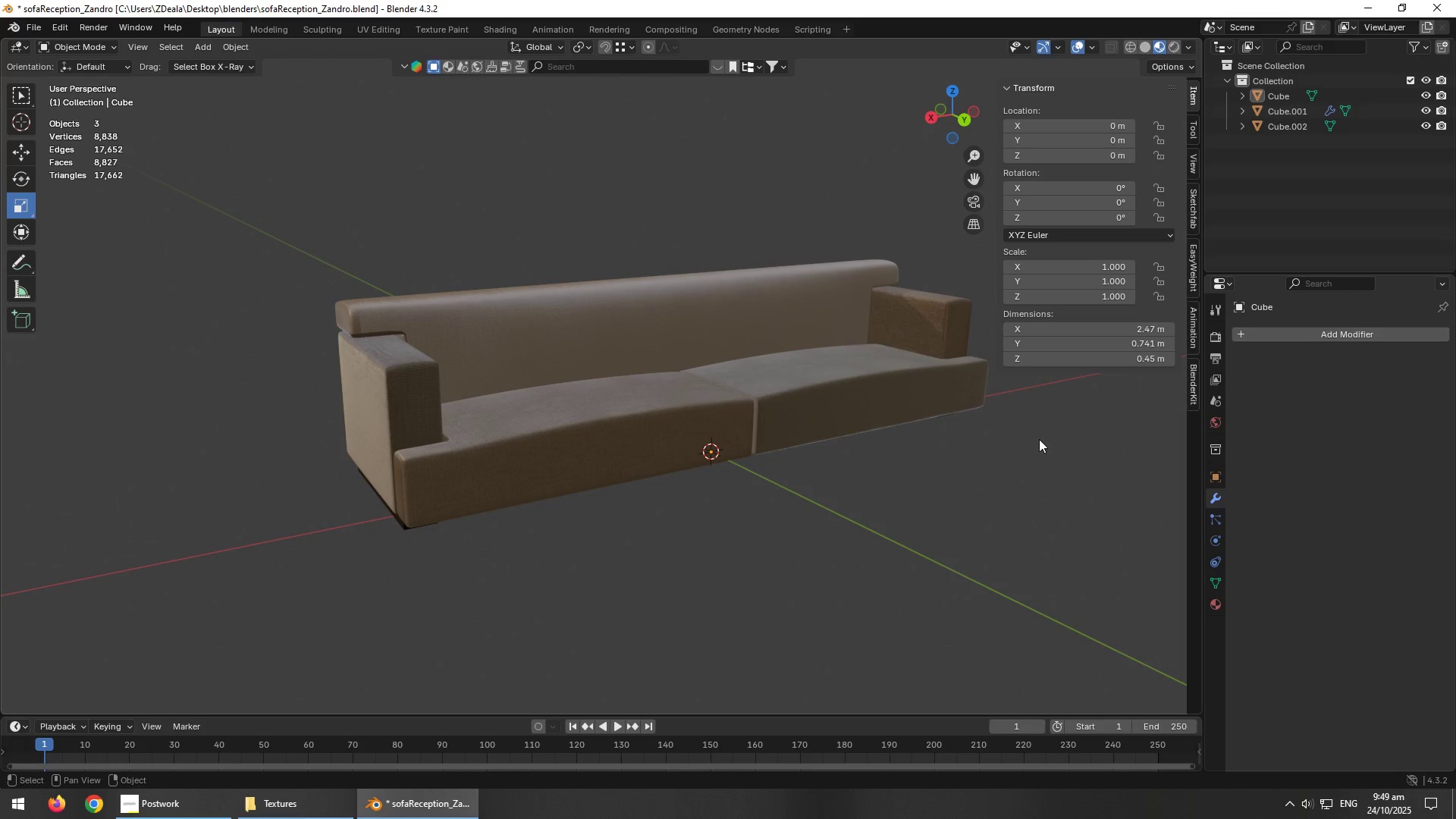 
hold_key(key=AltLeft, duration=0.36)
 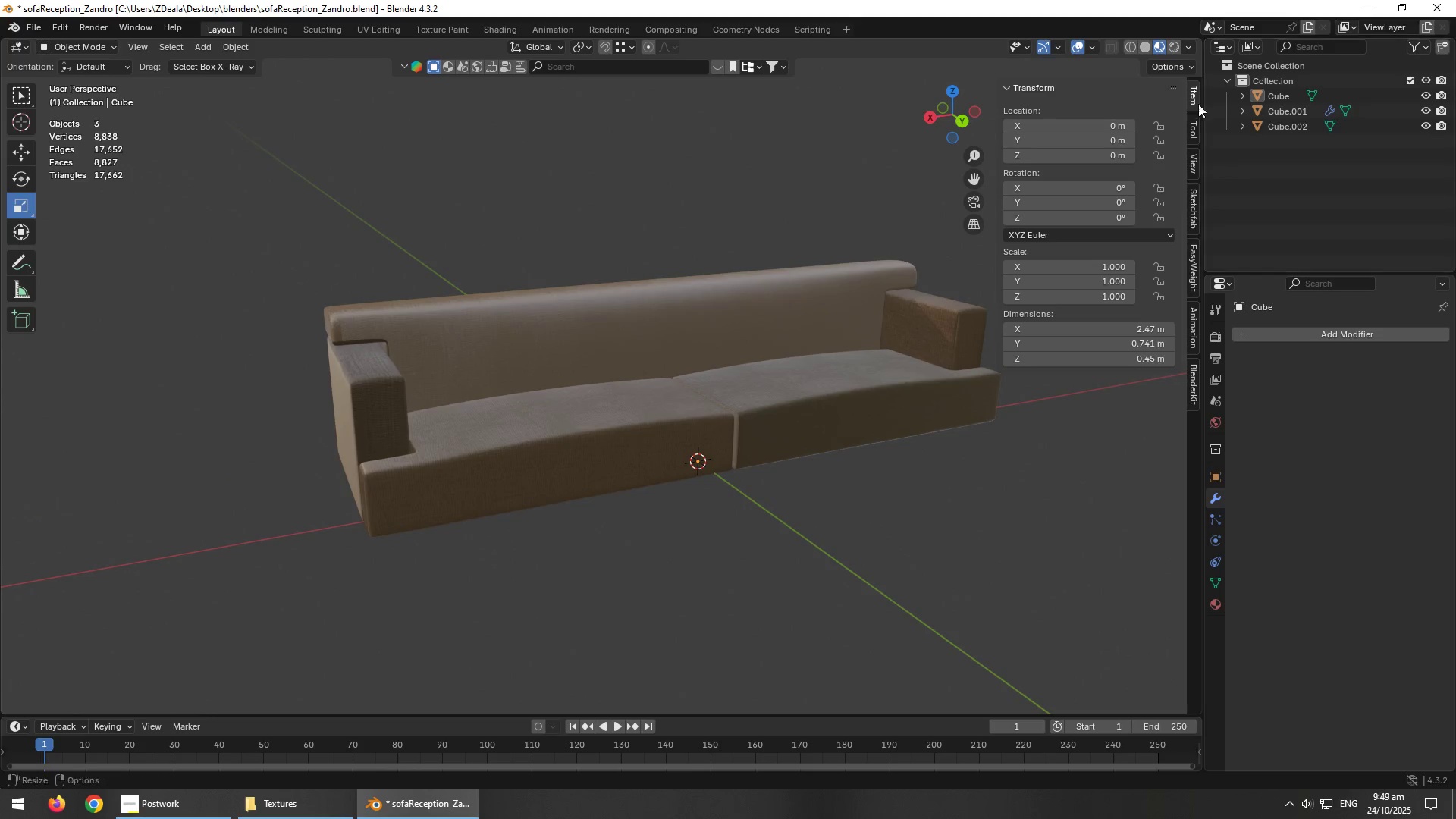 
left_click([1195, 93])
 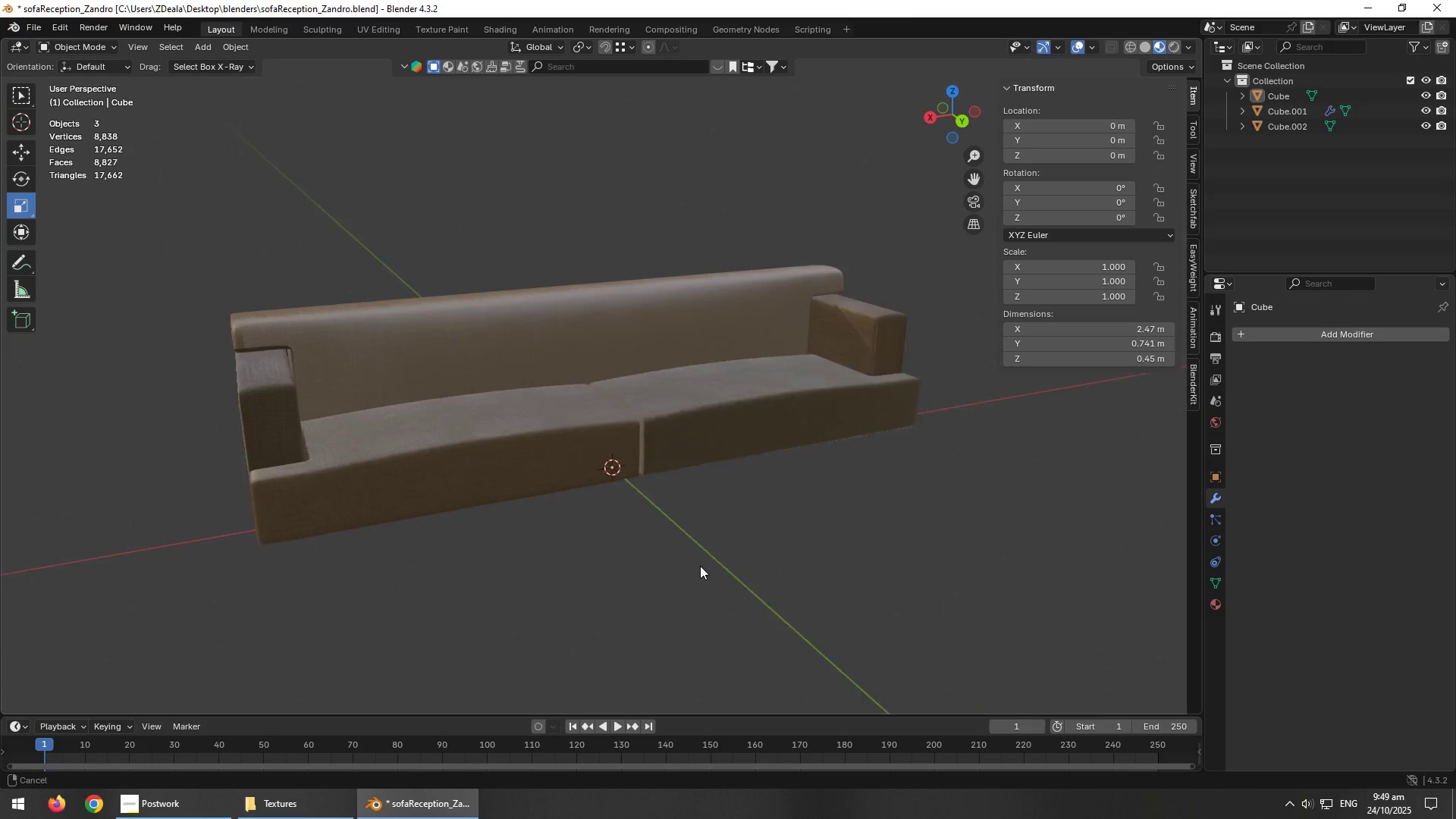 
hold_key(key=AltLeft, duration=1.5)
 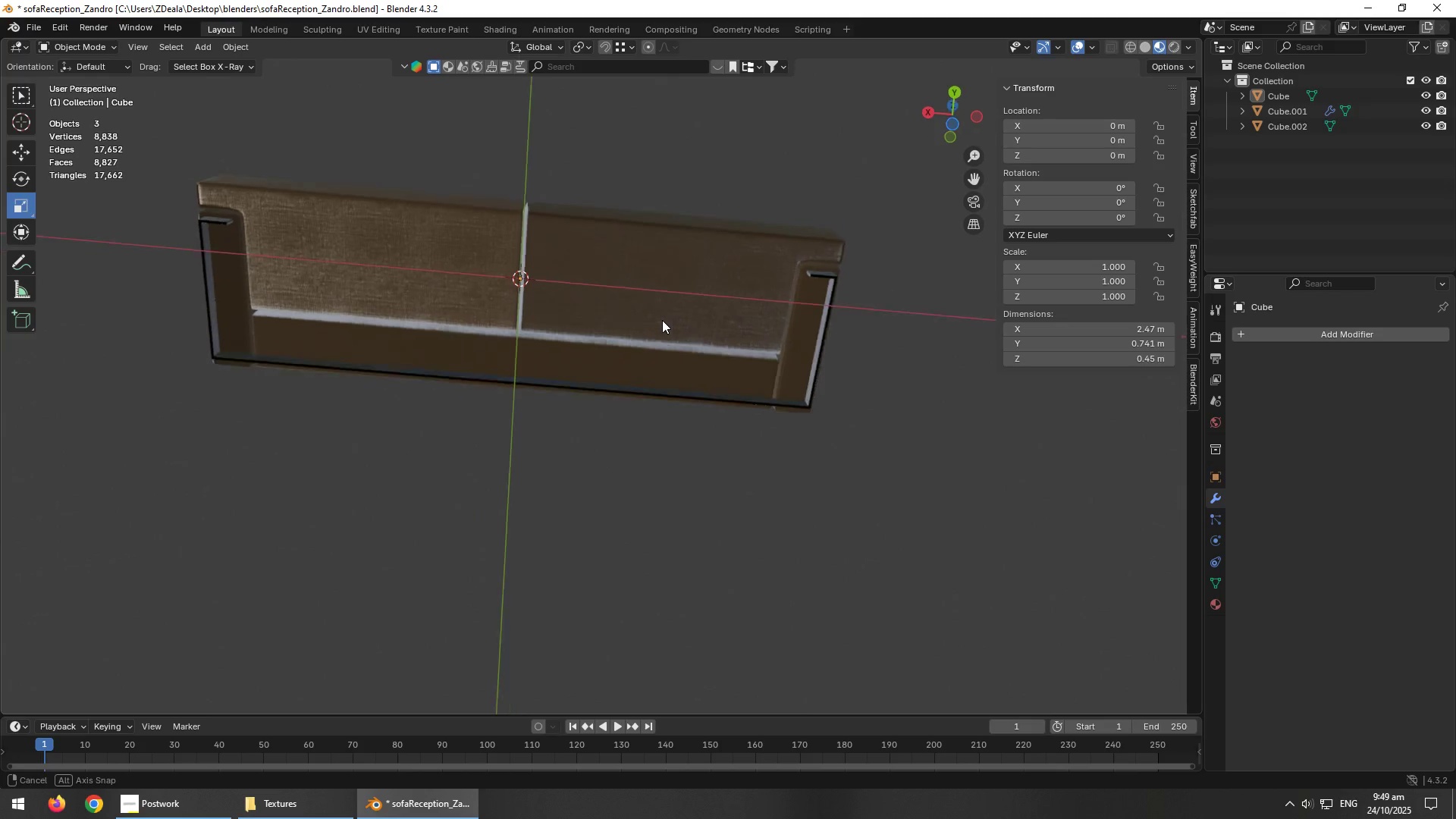 
hold_key(key=AltLeft, duration=1.01)
 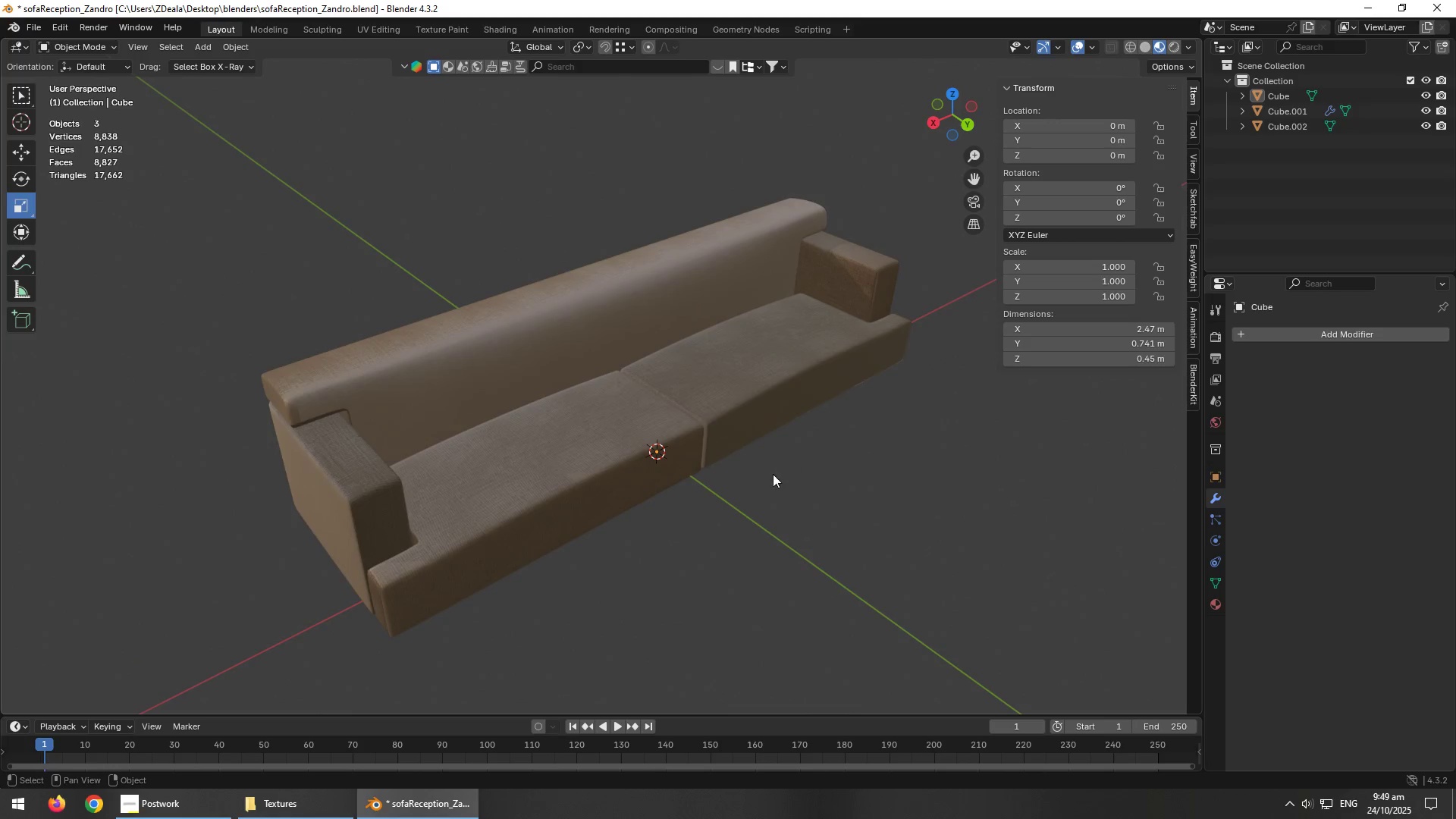 
left_click([620, 601])
 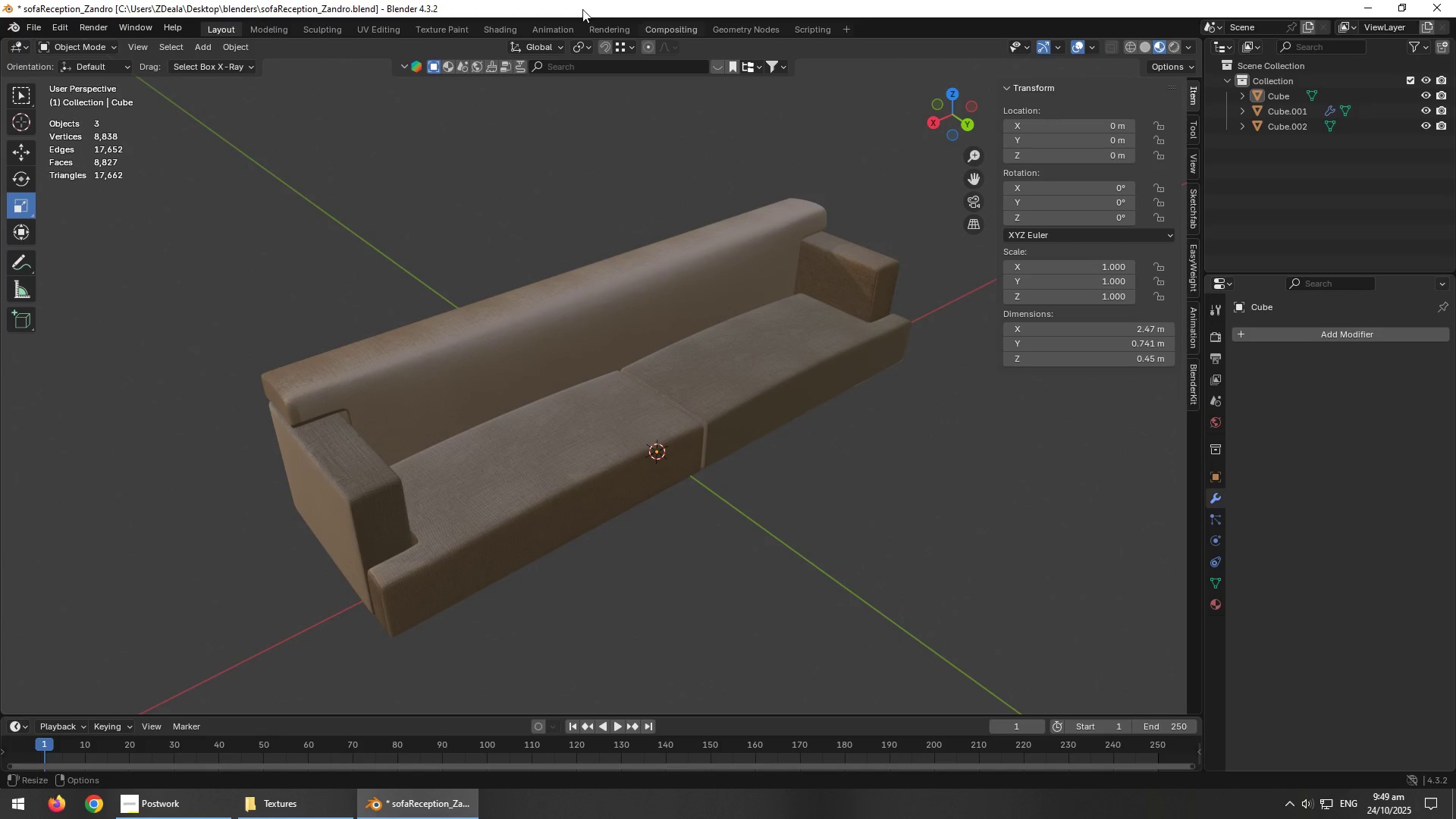 
left_click([506, 26])
 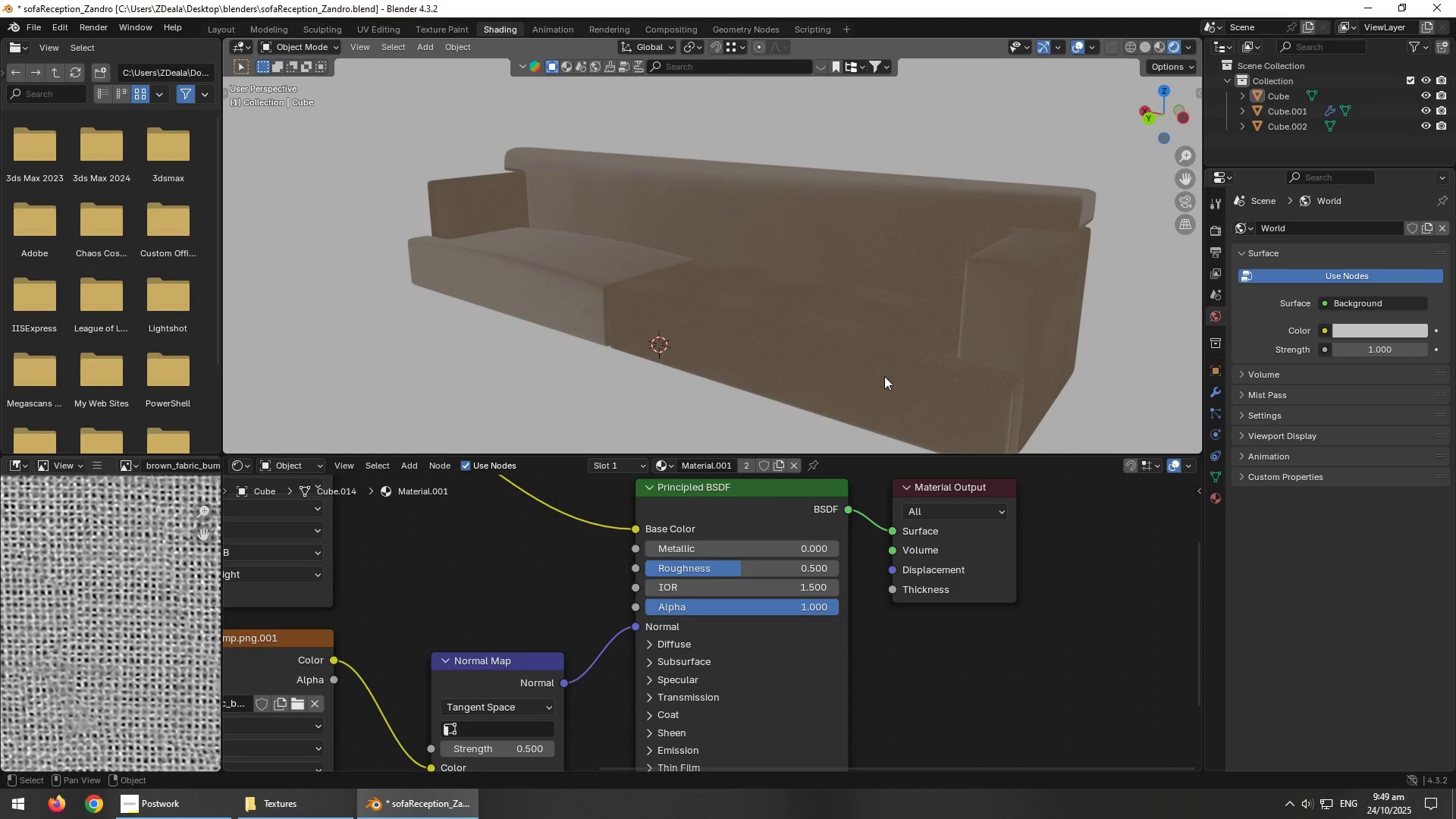 
hold_key(key=AltLeft, duration=0.91)
 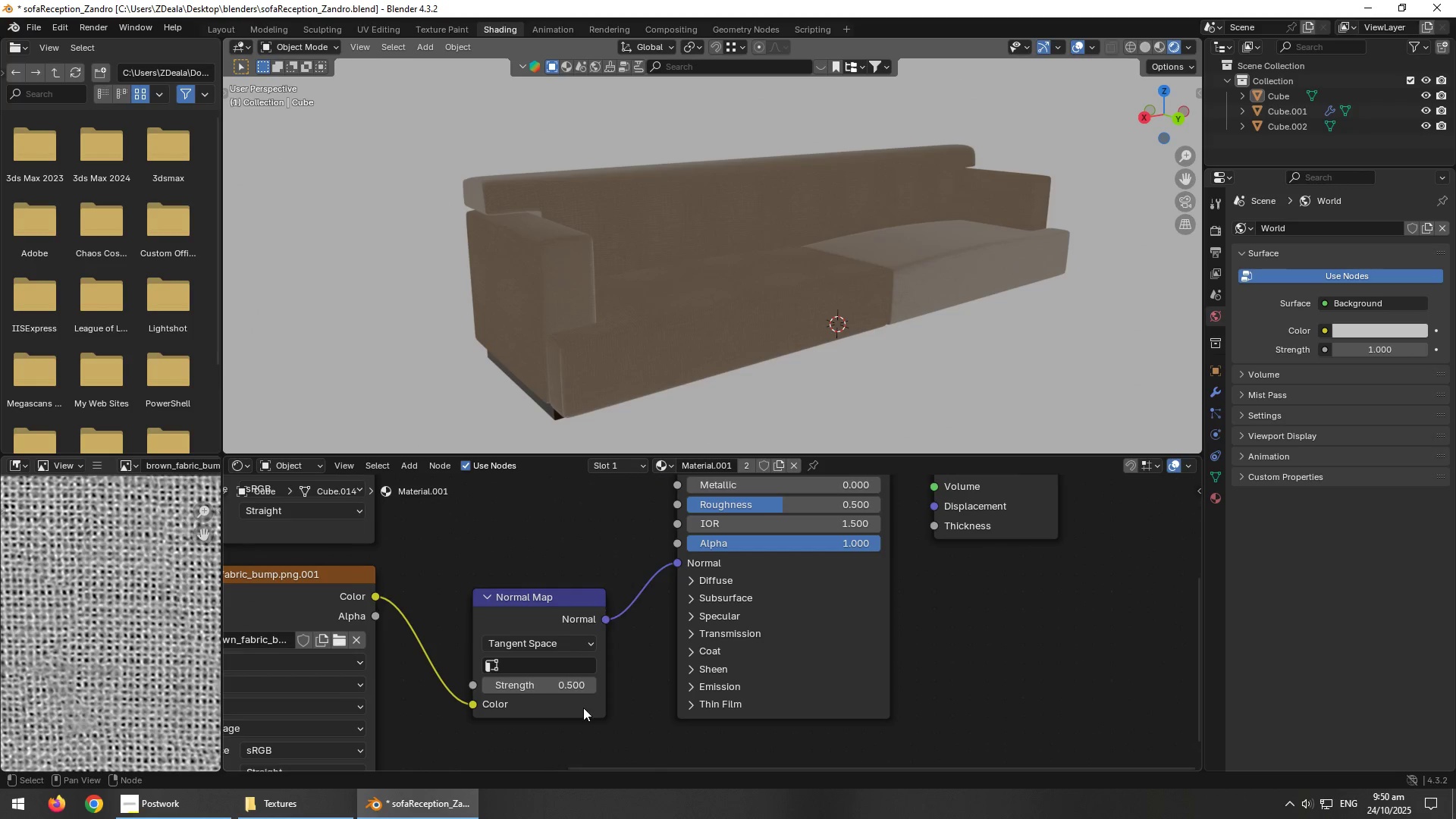 
left_click([576, 687])
 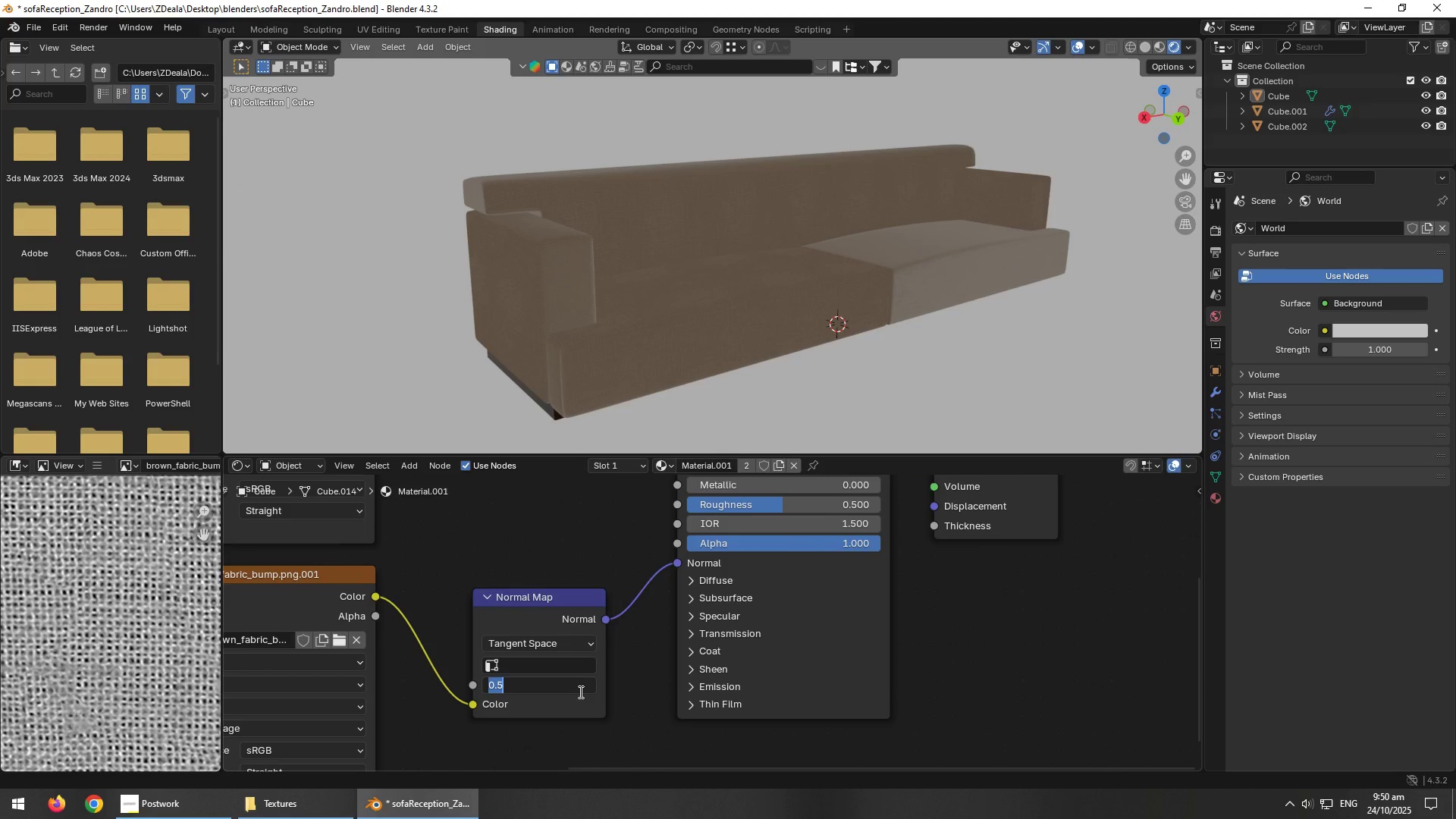 
key(NumpadDecimal)
 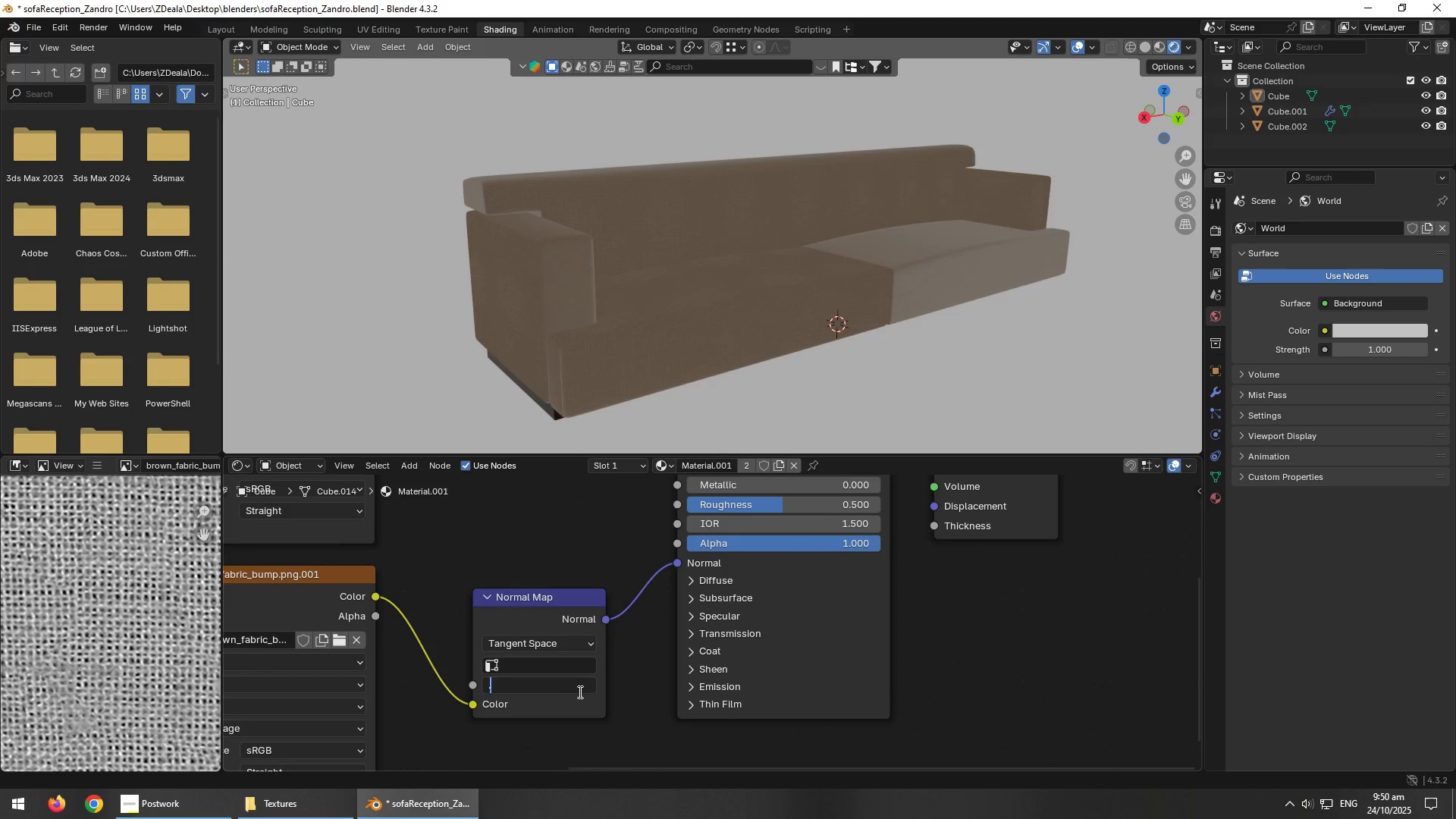 
key(Numpad3)
 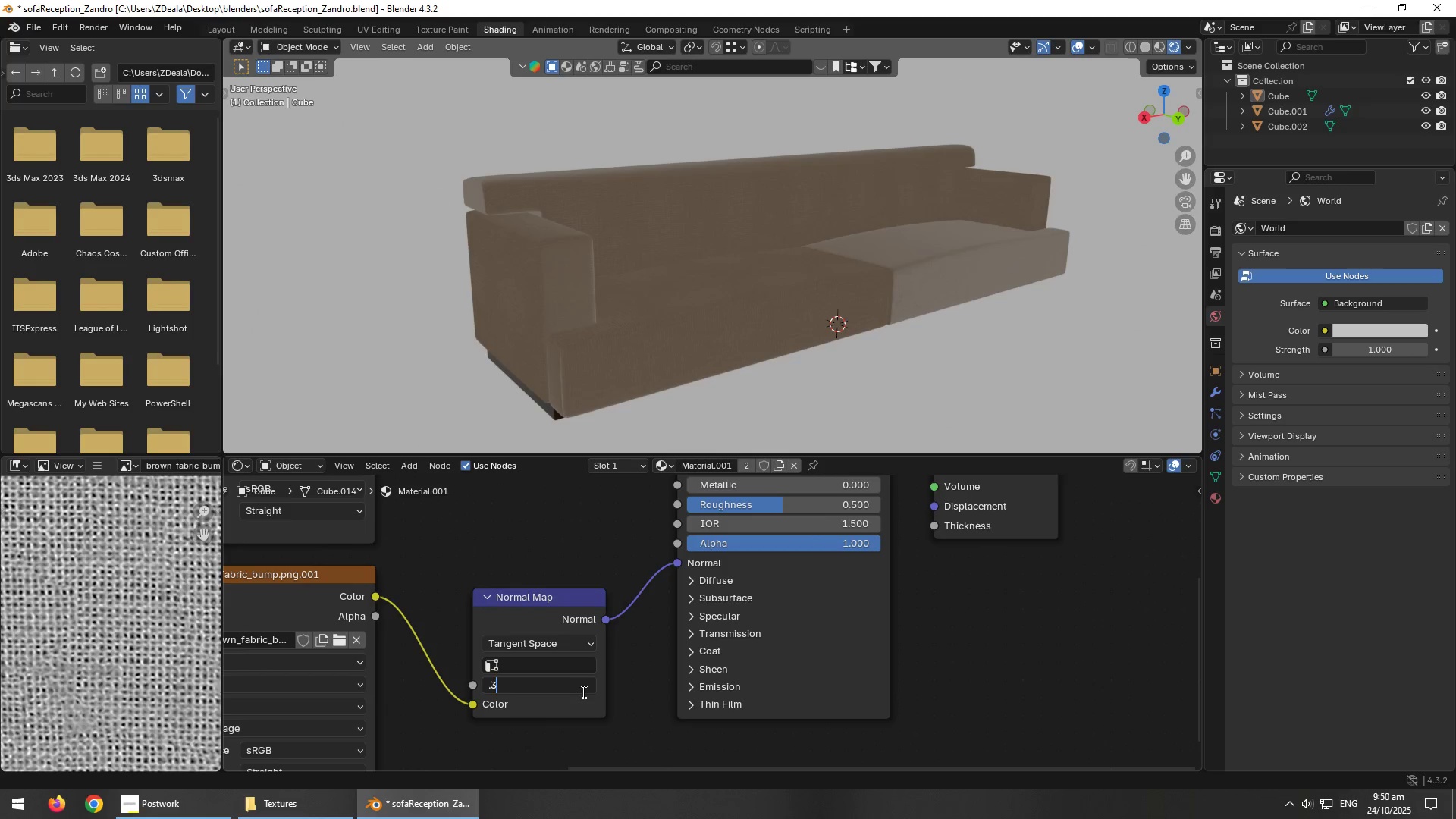 
key(NumpadEnter)
 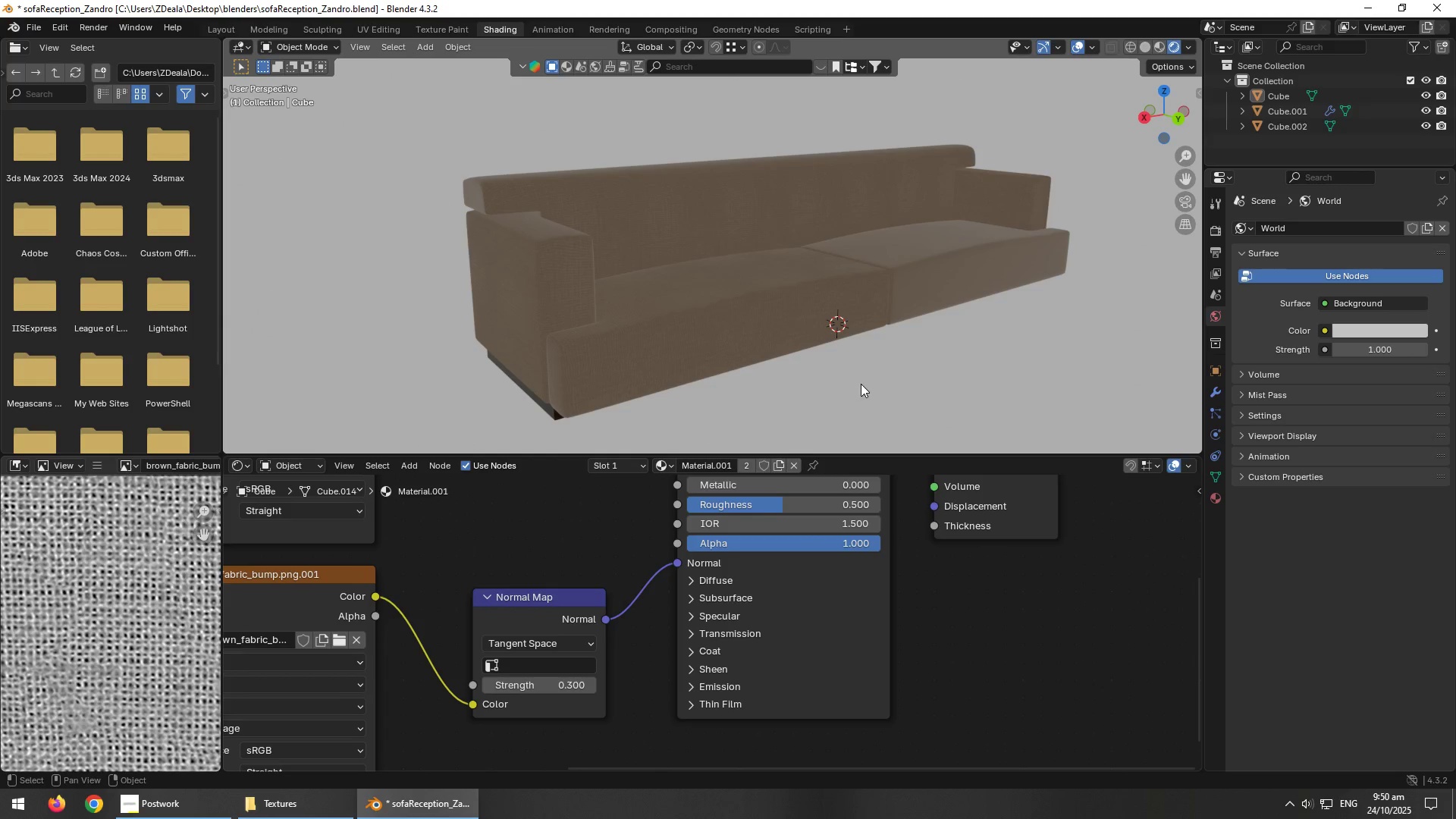 
hold_key(key=AltLeft, duration=0.86)
 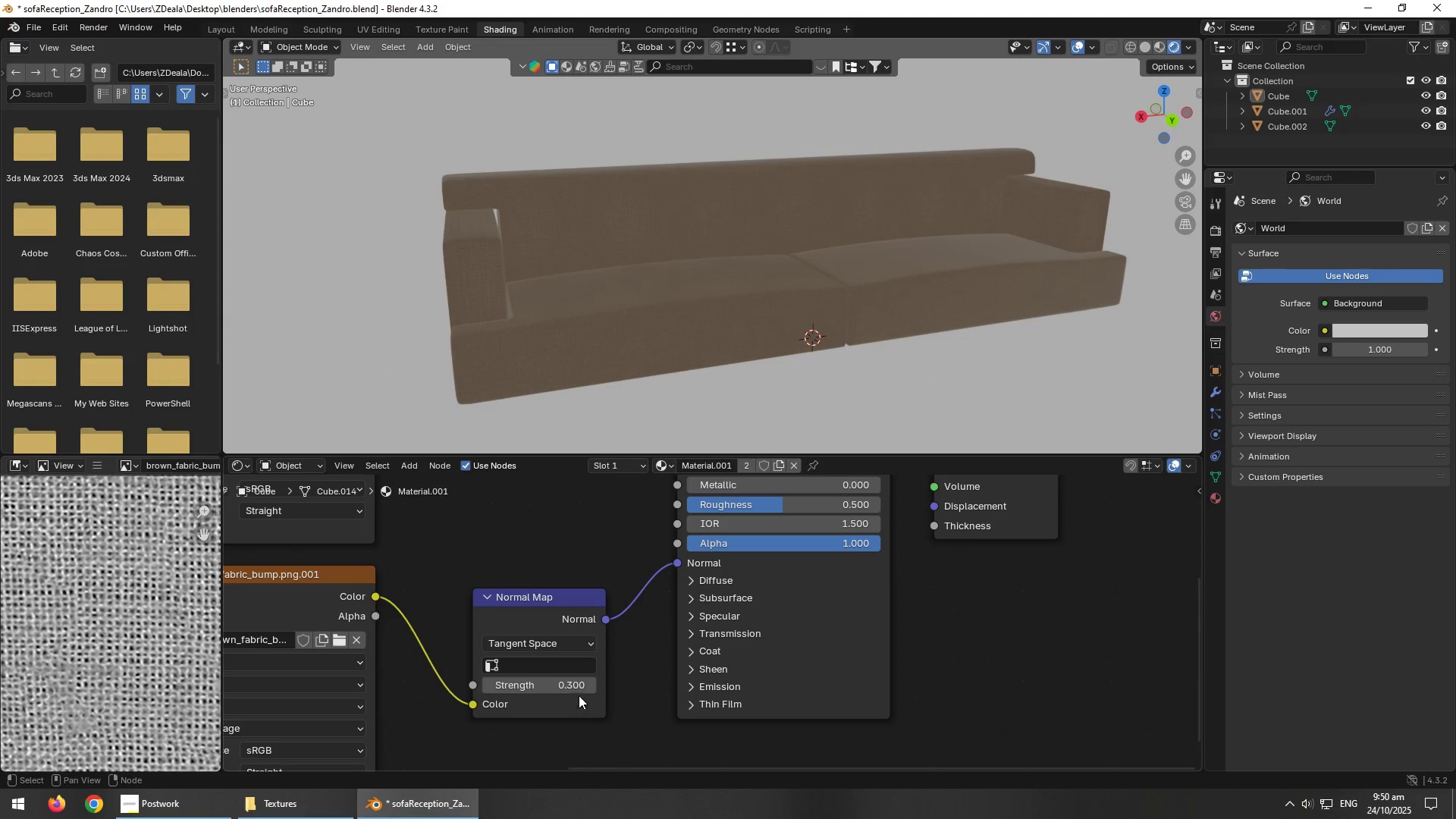 
left_click([579, 686])
 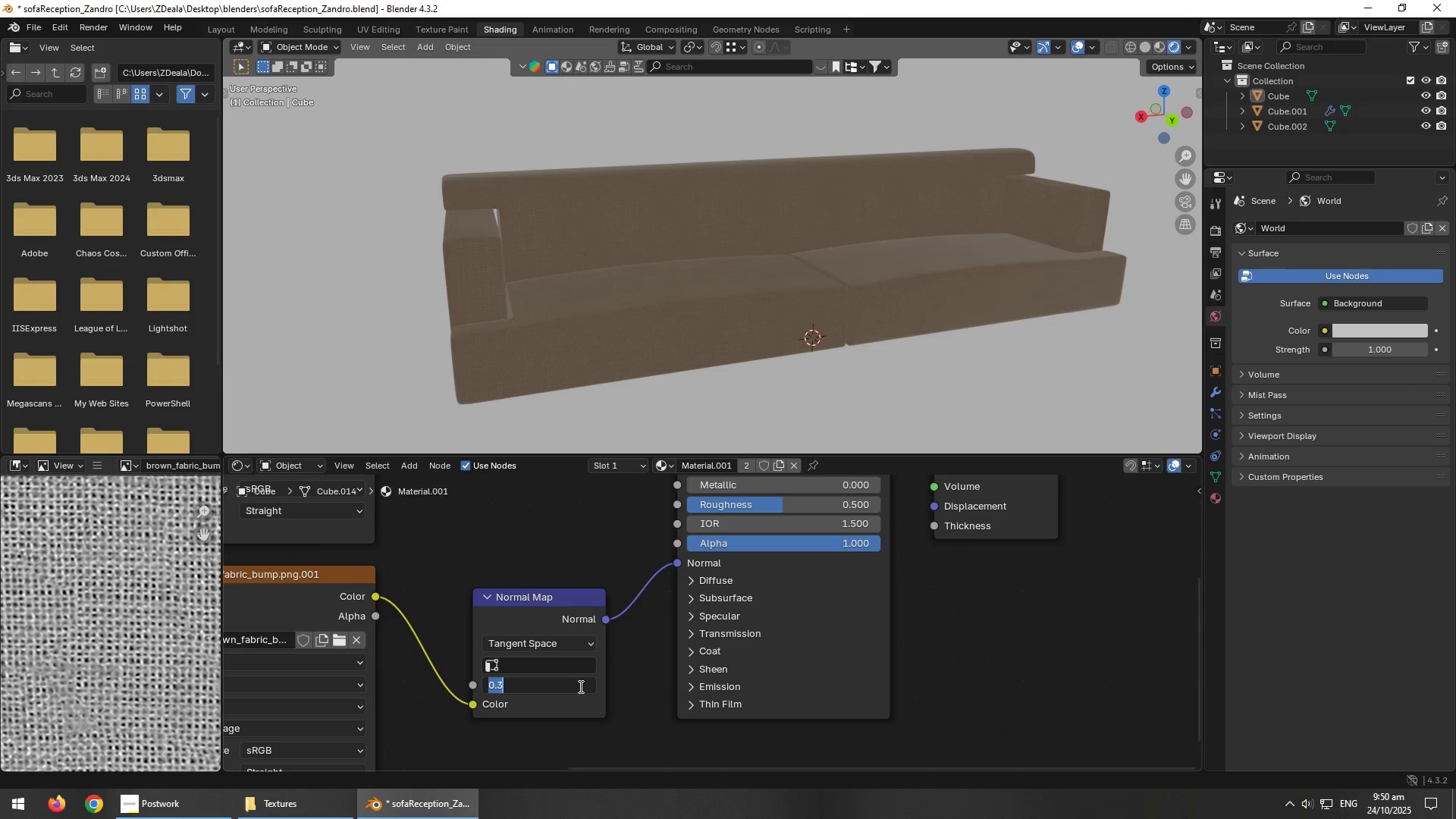 
key(NumpadDecimal)
 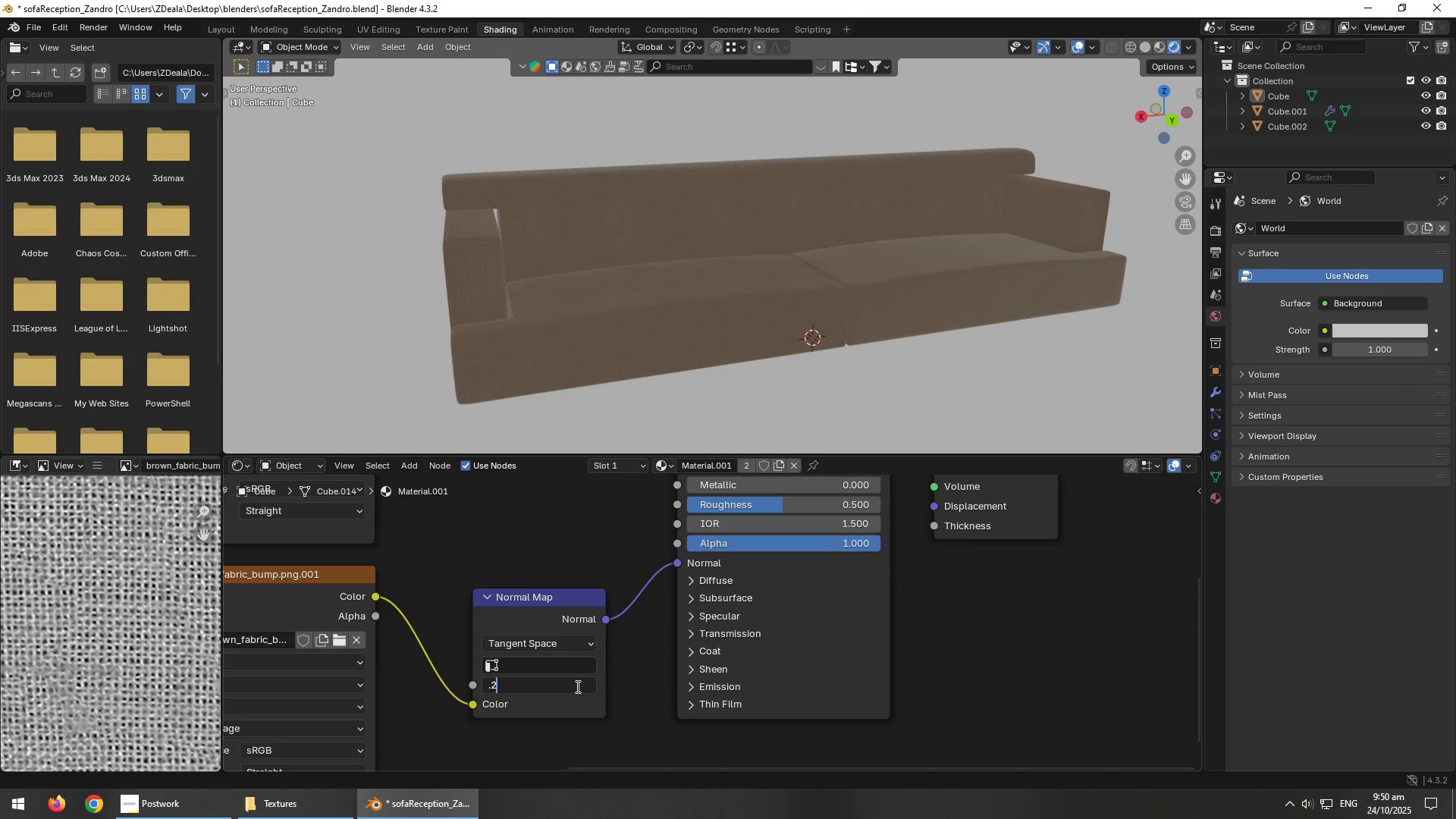 
key(Numpad2)
 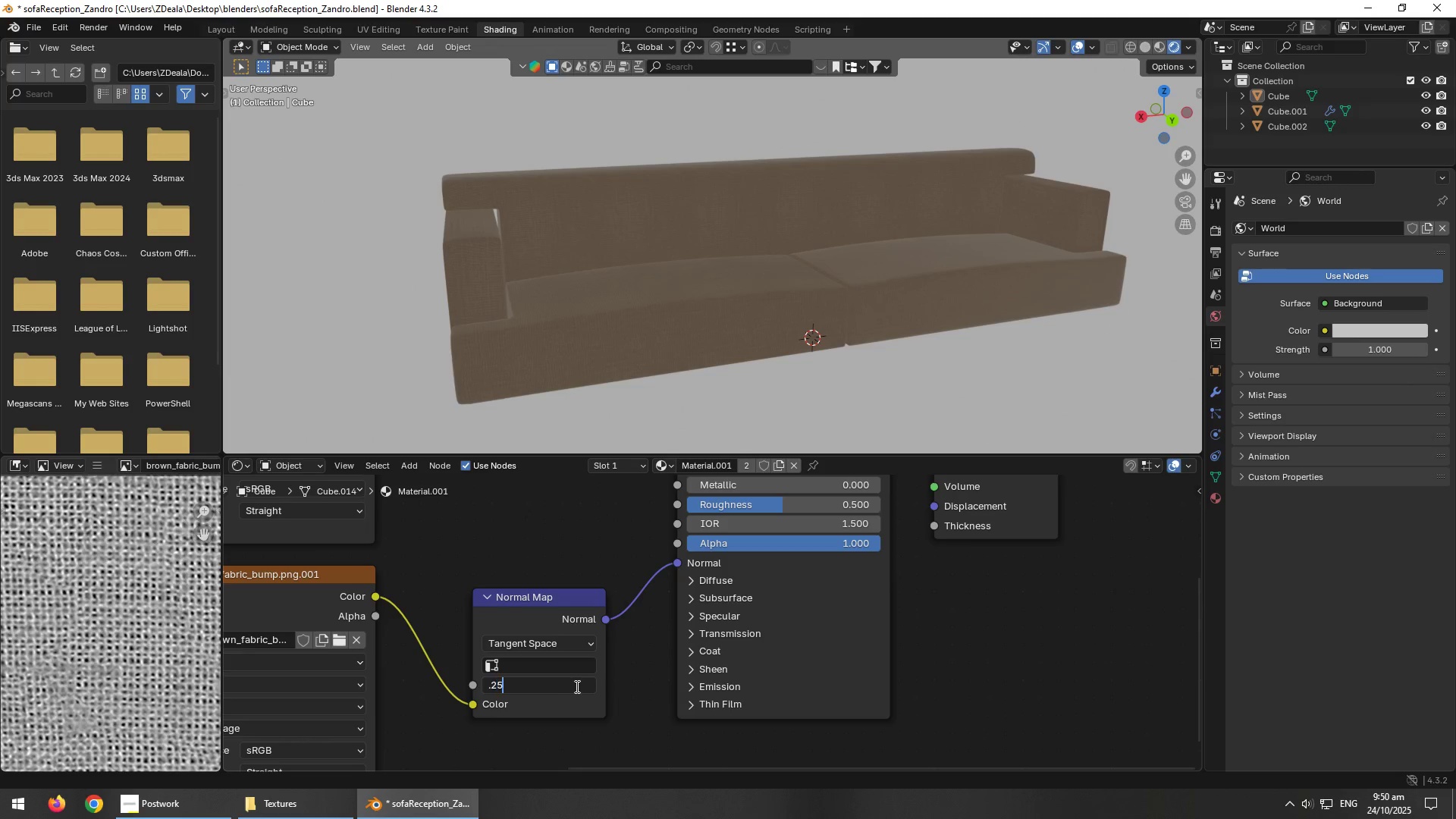 
key(Numpad5)
 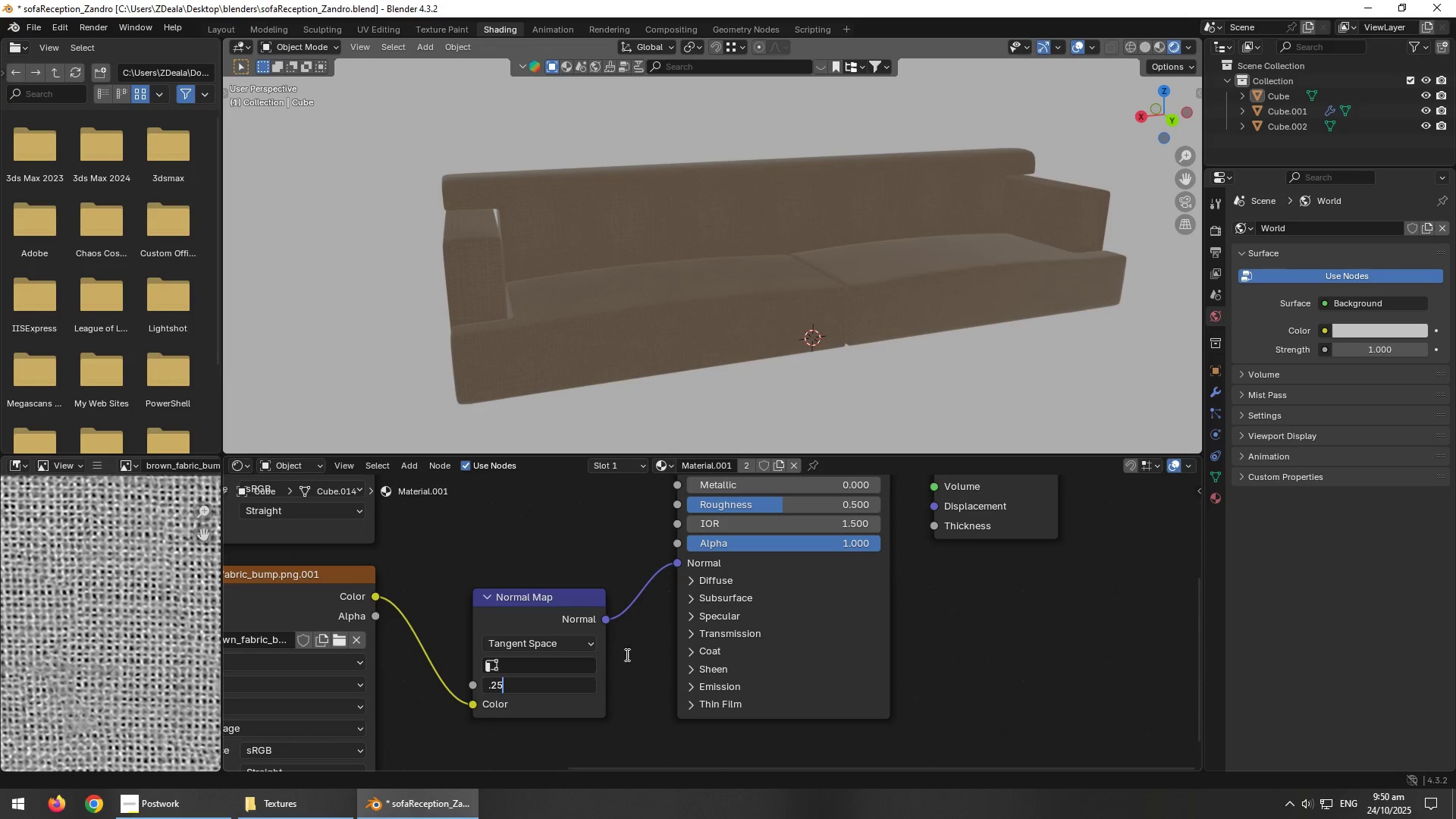 
key(NumpadEnter)
 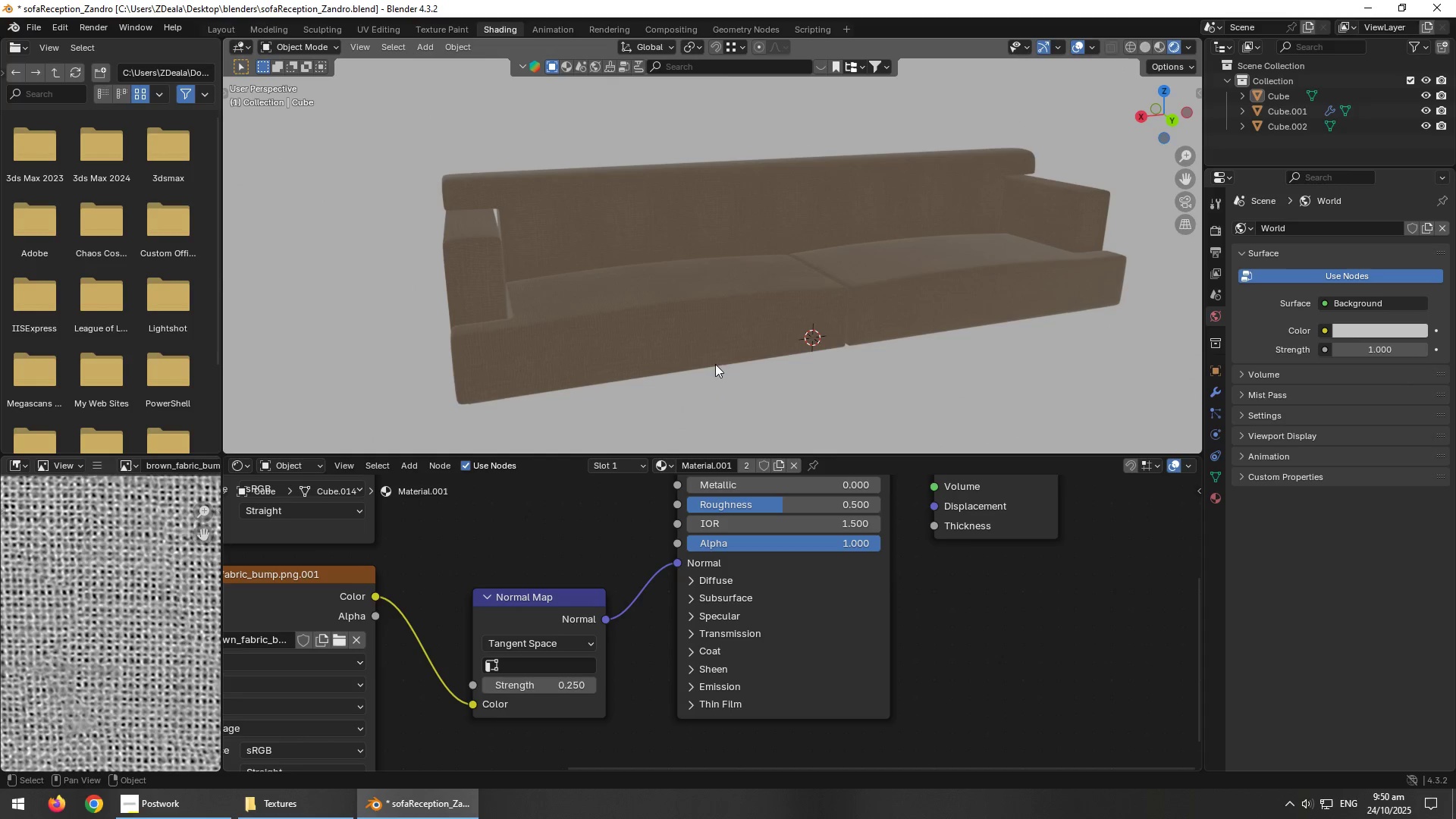 
hold_key(key=AltLeft, duration=1.11)
 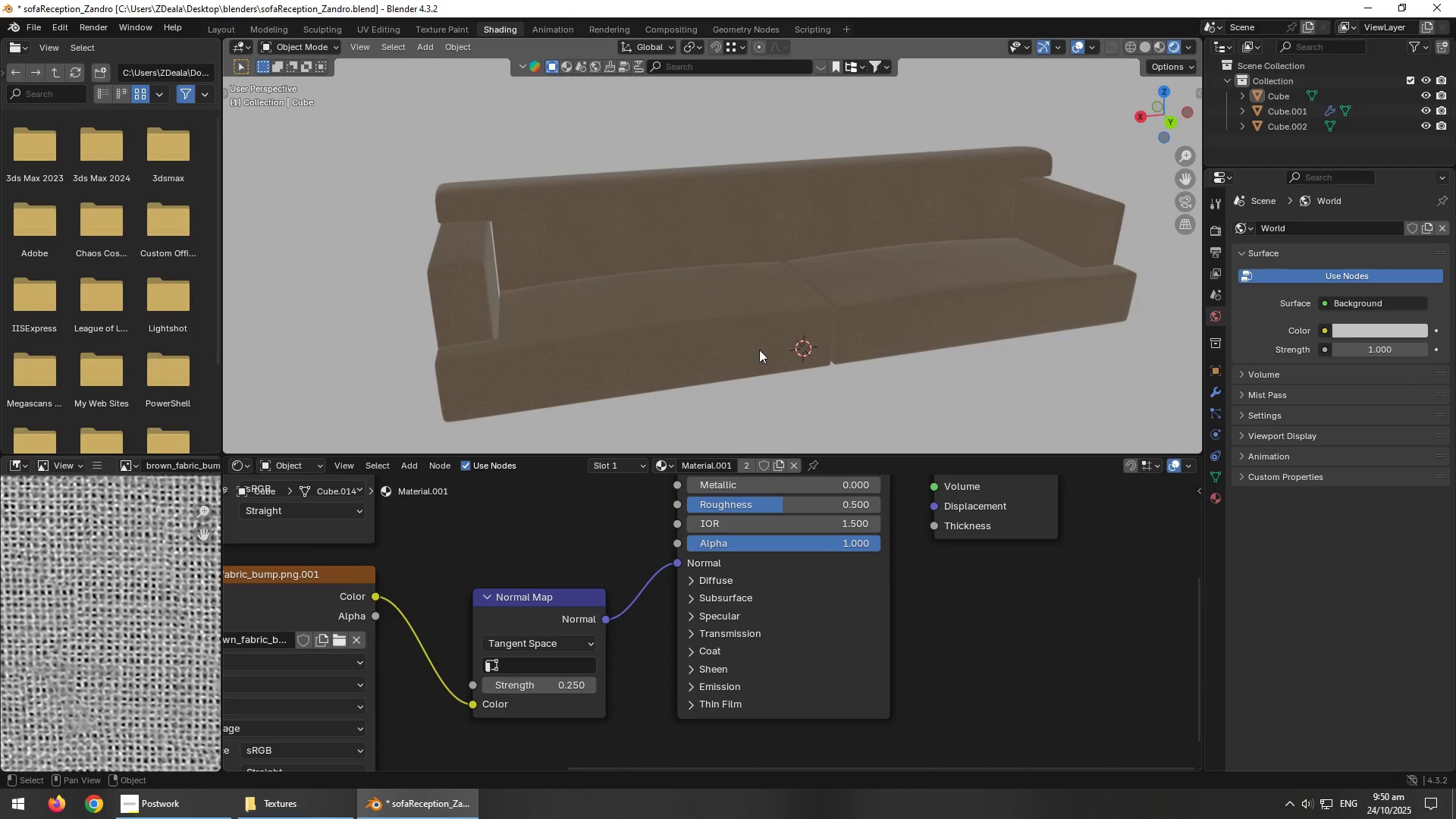 
hold_key(key=AltLeft, duration=1.19)
 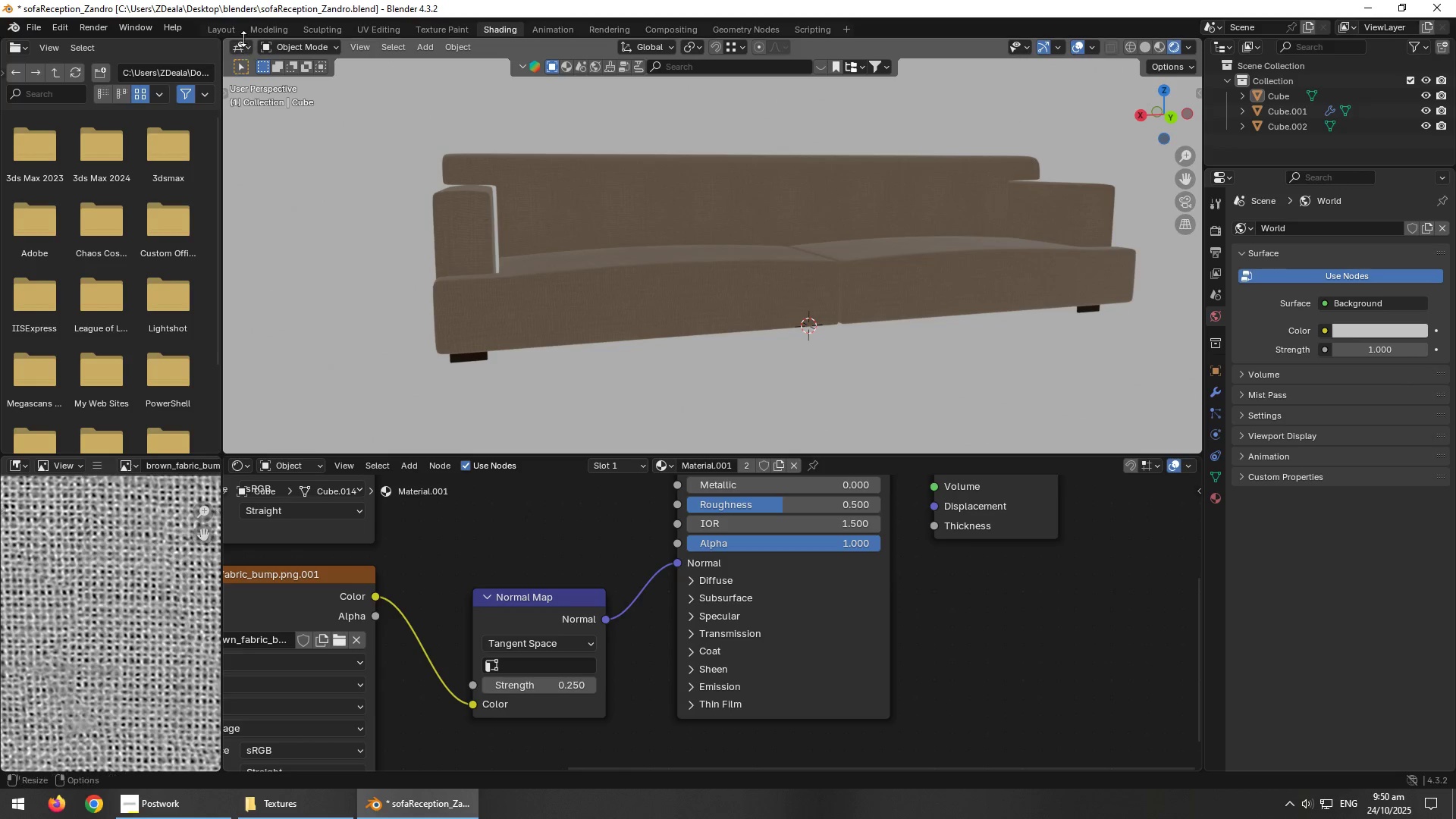 
left_click([225, 35])
 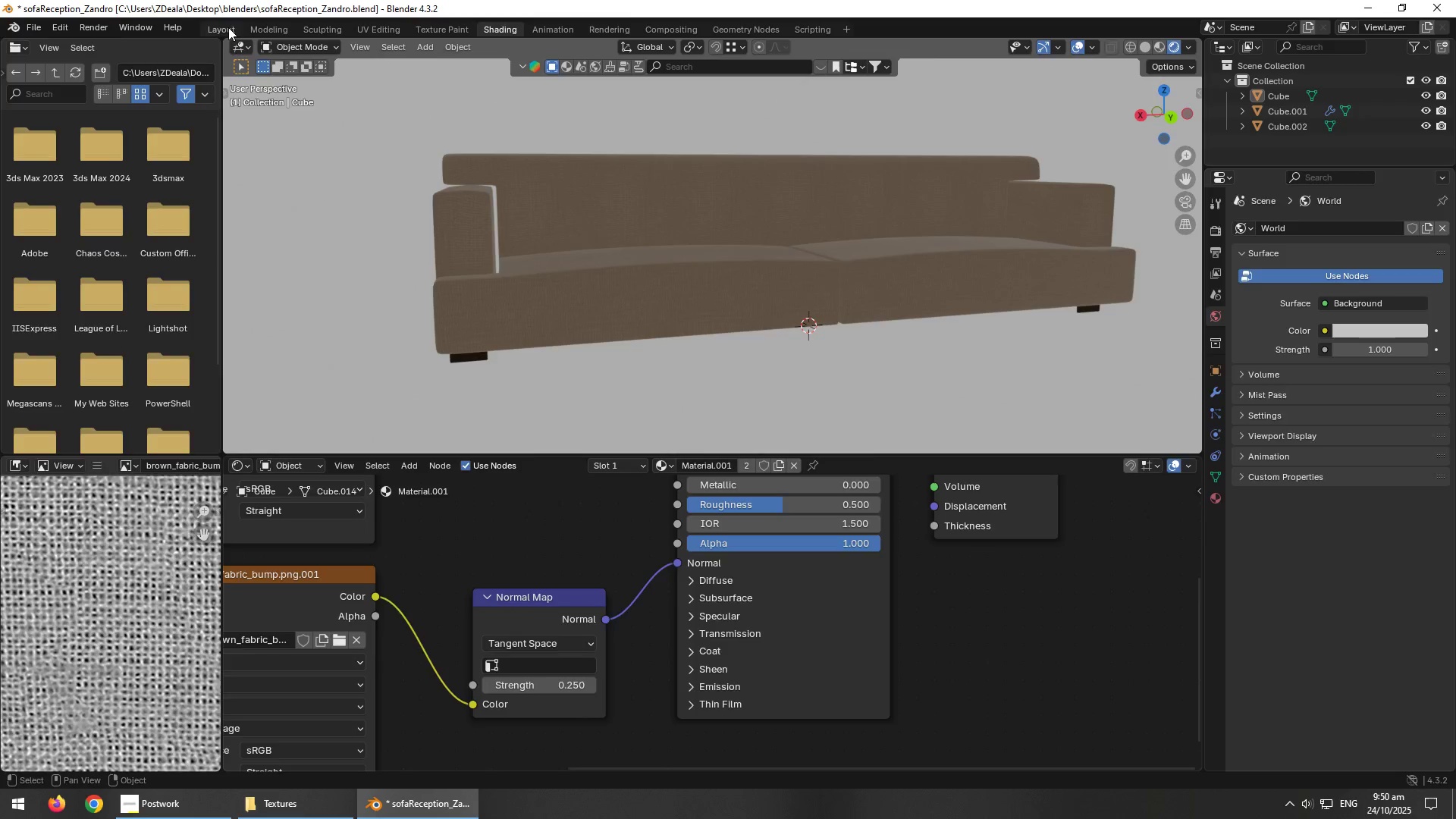 
left_click([228, 27])
 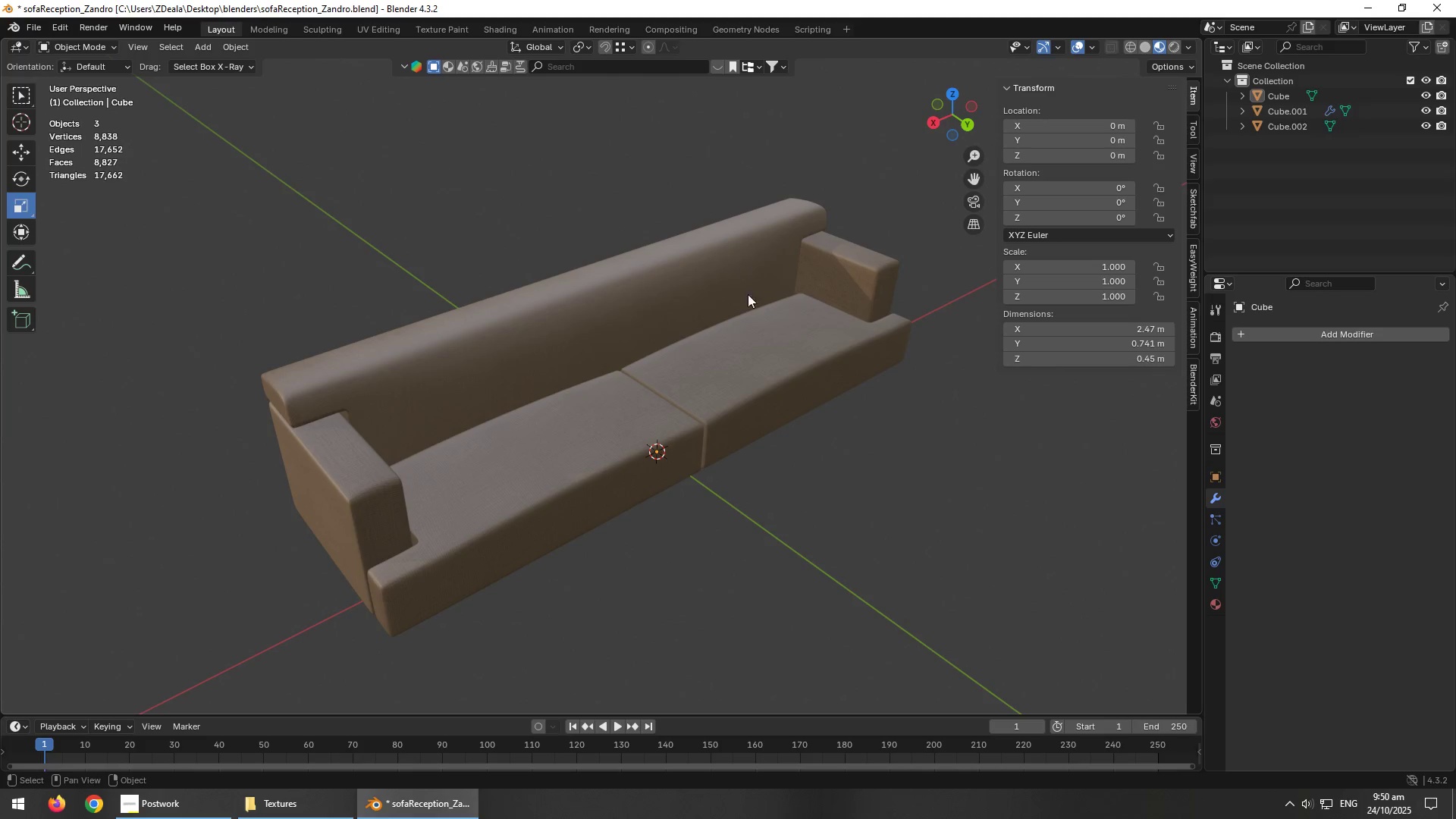 
hold_key(key=AltLeft, duration=0.33)
 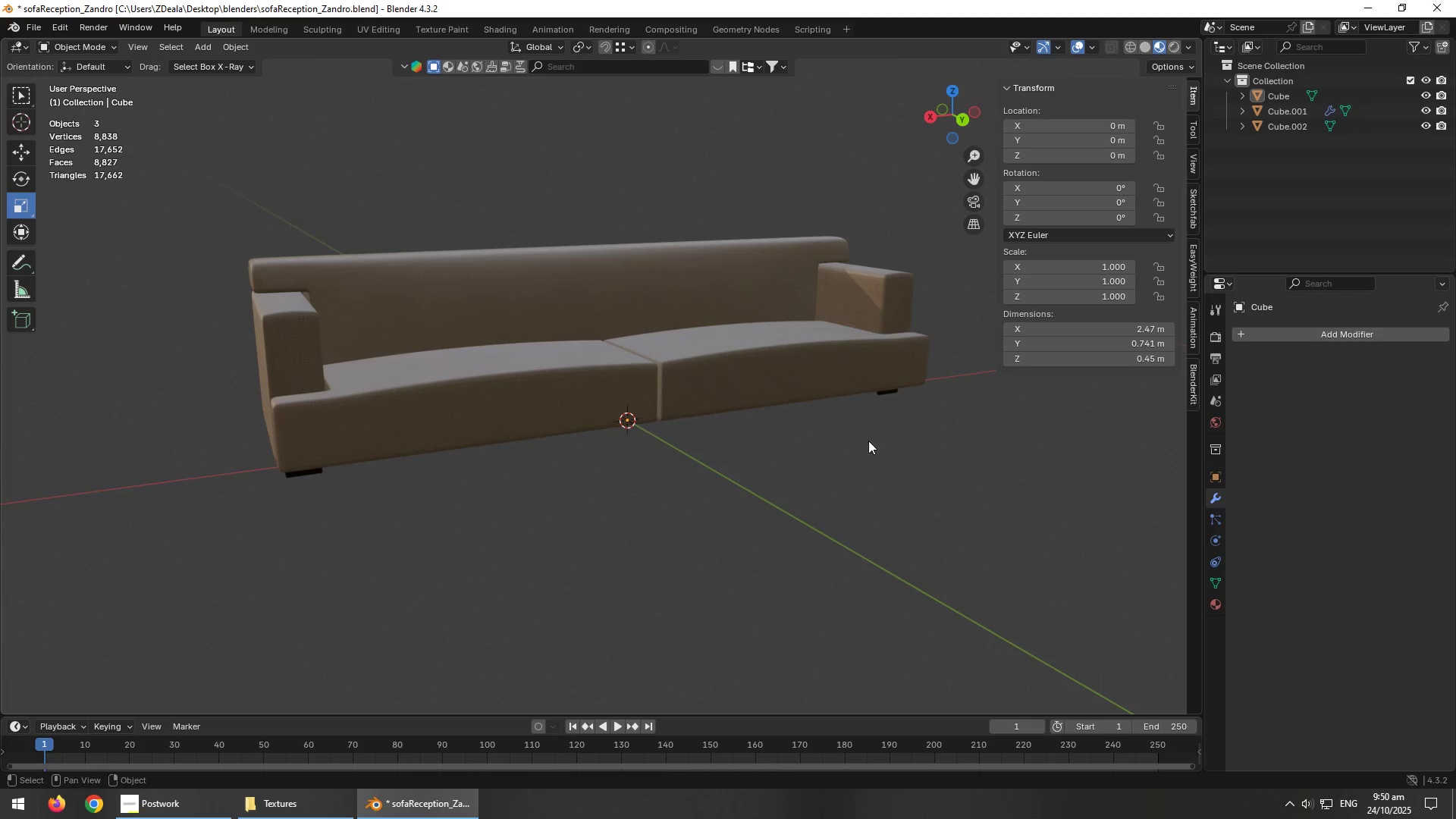 
left_click([881, 447])
 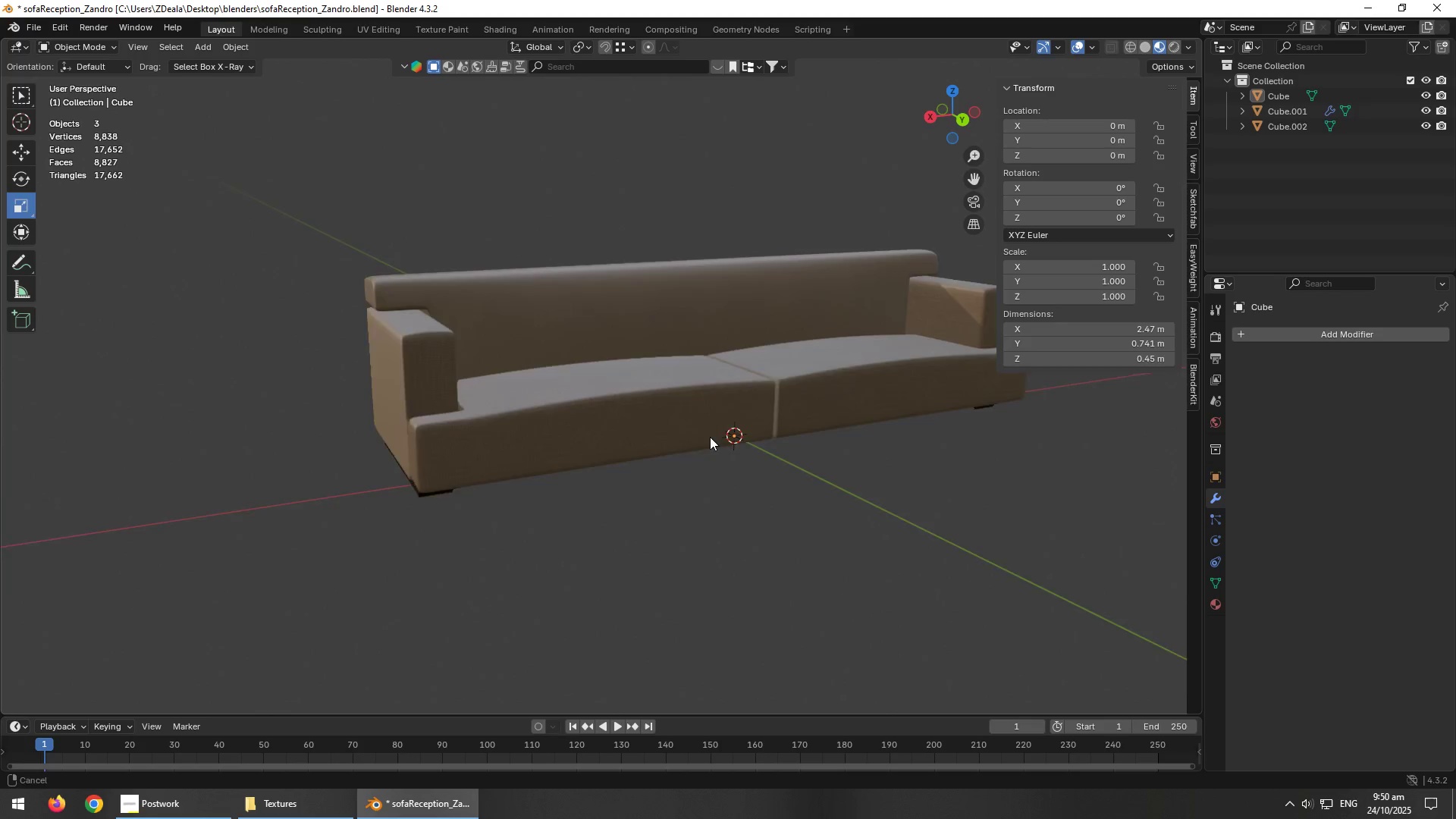 
hold_key(key=AltLeft, duration=0.31)
 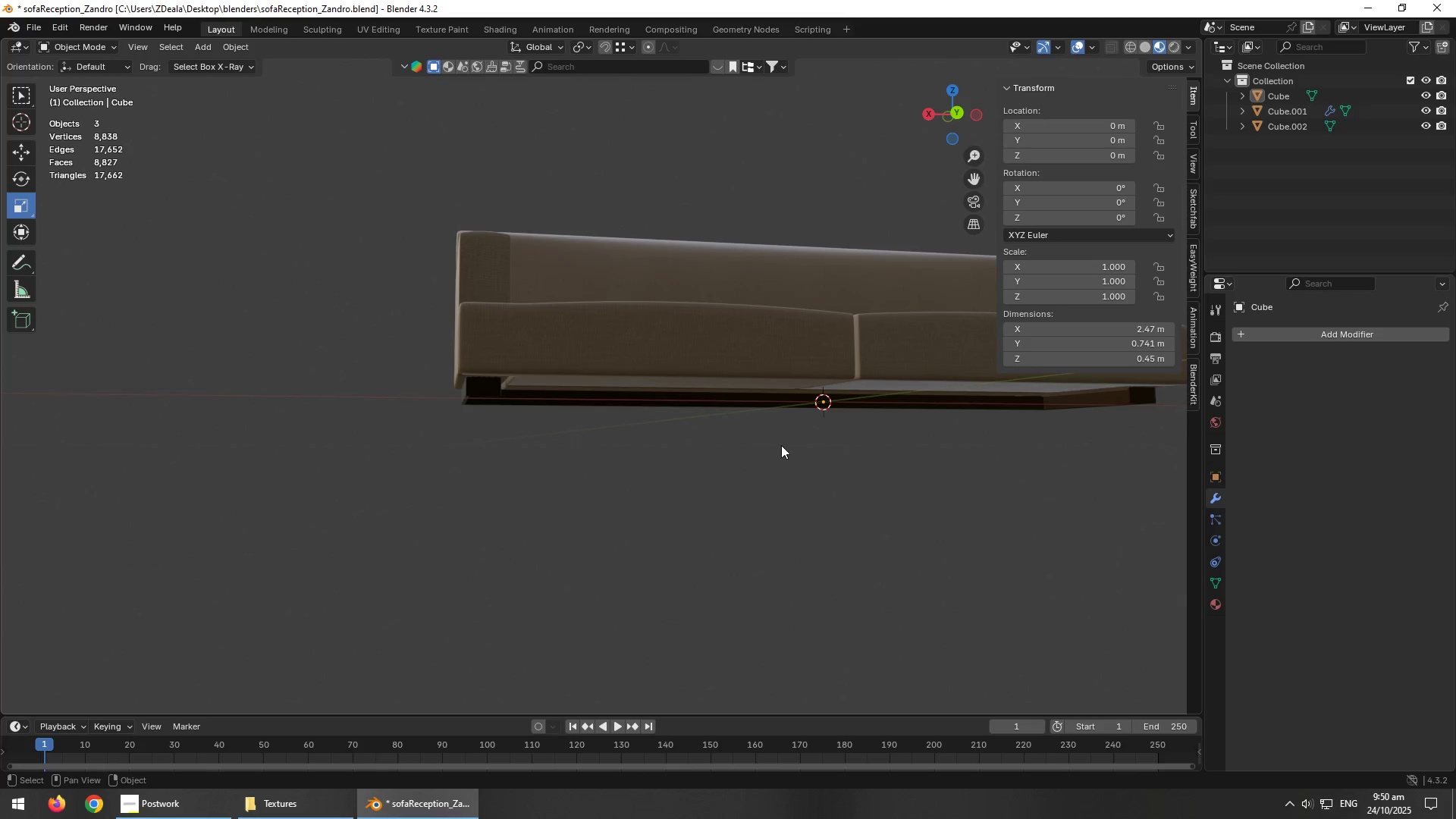 
hold_key(key=ControlLeft, duration=0.36)
 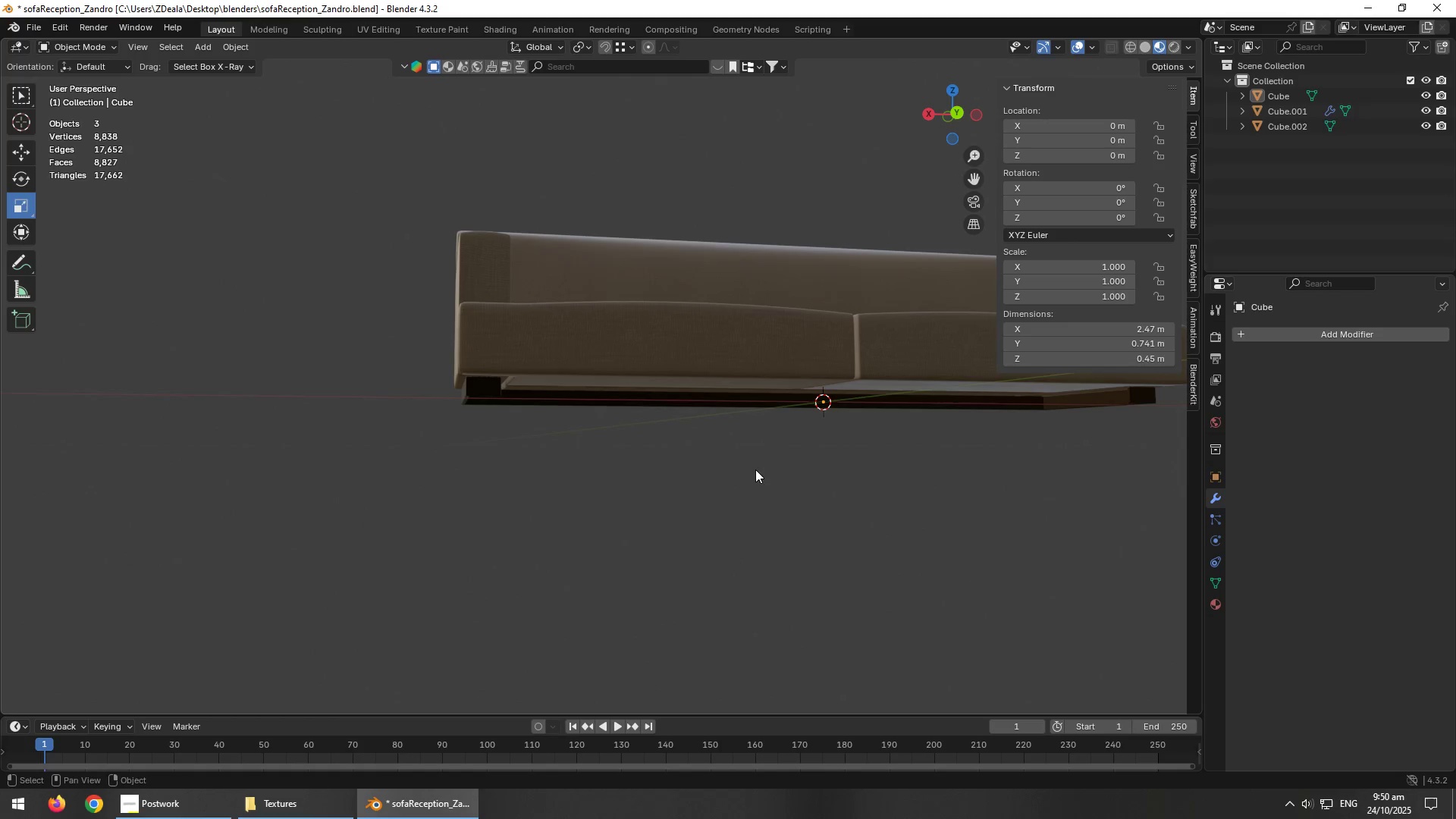 
hold_key(key=AltLeft, duration=0.59)
 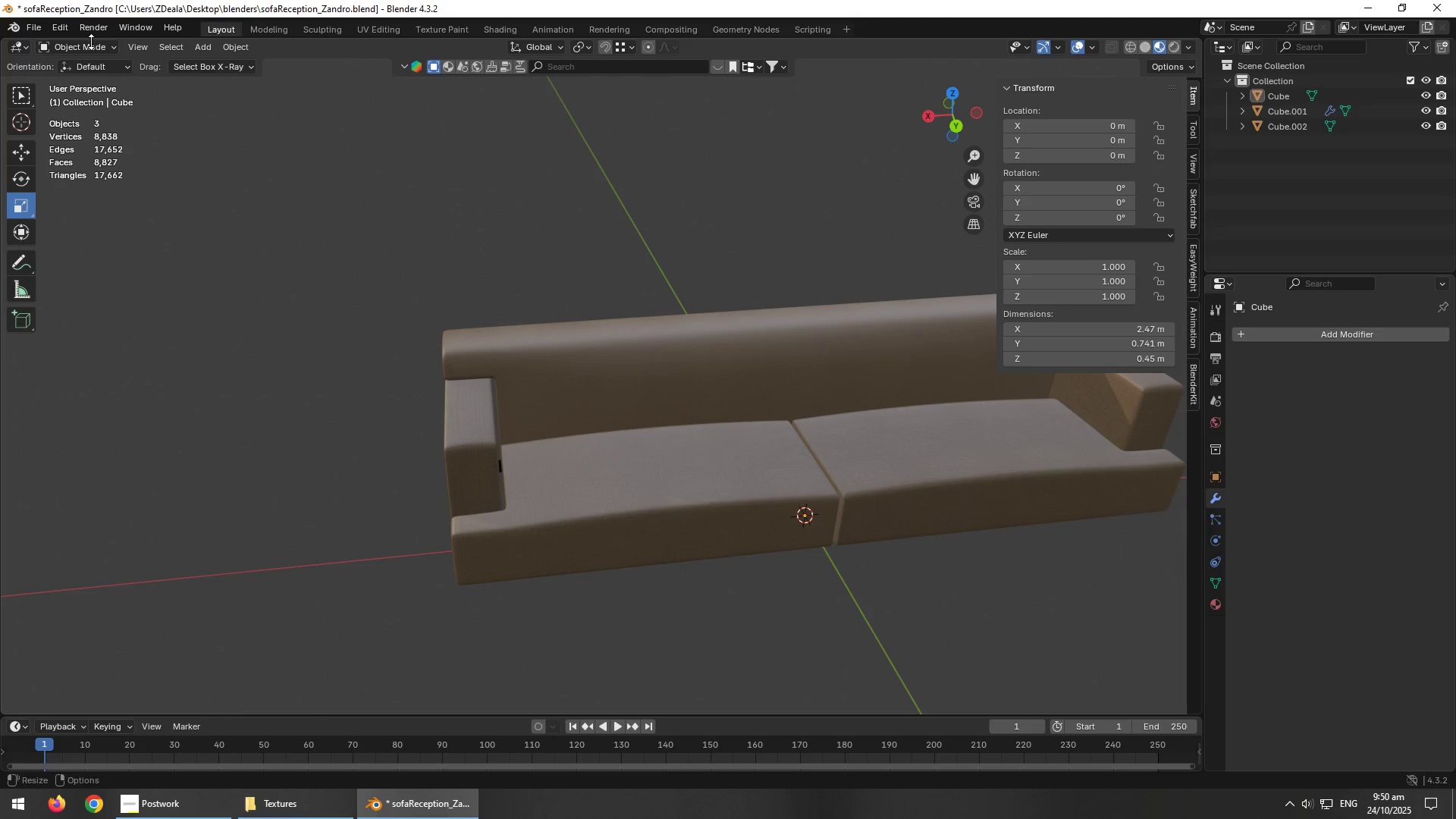 
hold_key(key=AltLeft, duration=1.5)
scroll: coordinate [557, 395], scroll_direction: down, amount: 1.0
 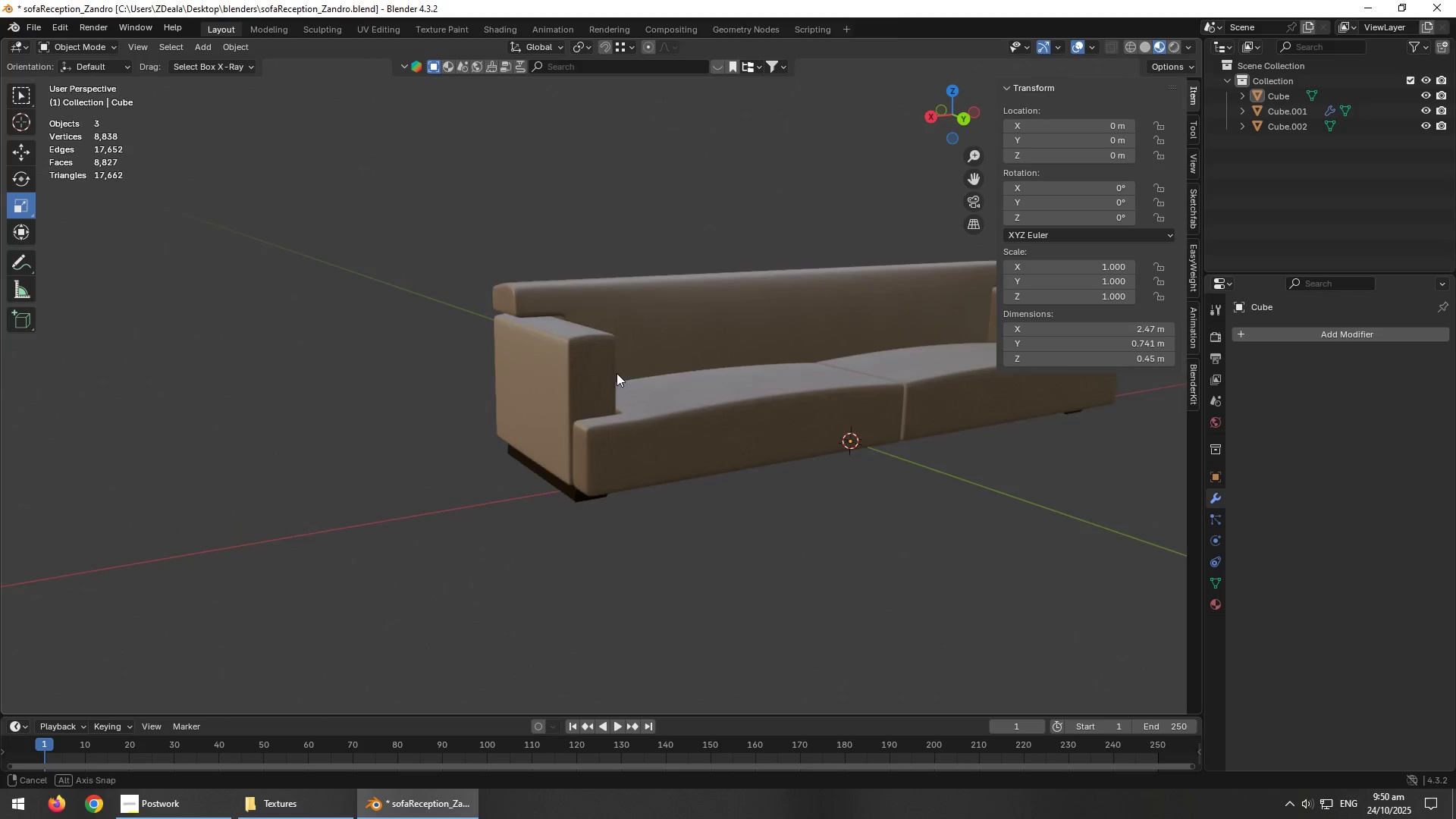 
key(Alt+AltLeft)
 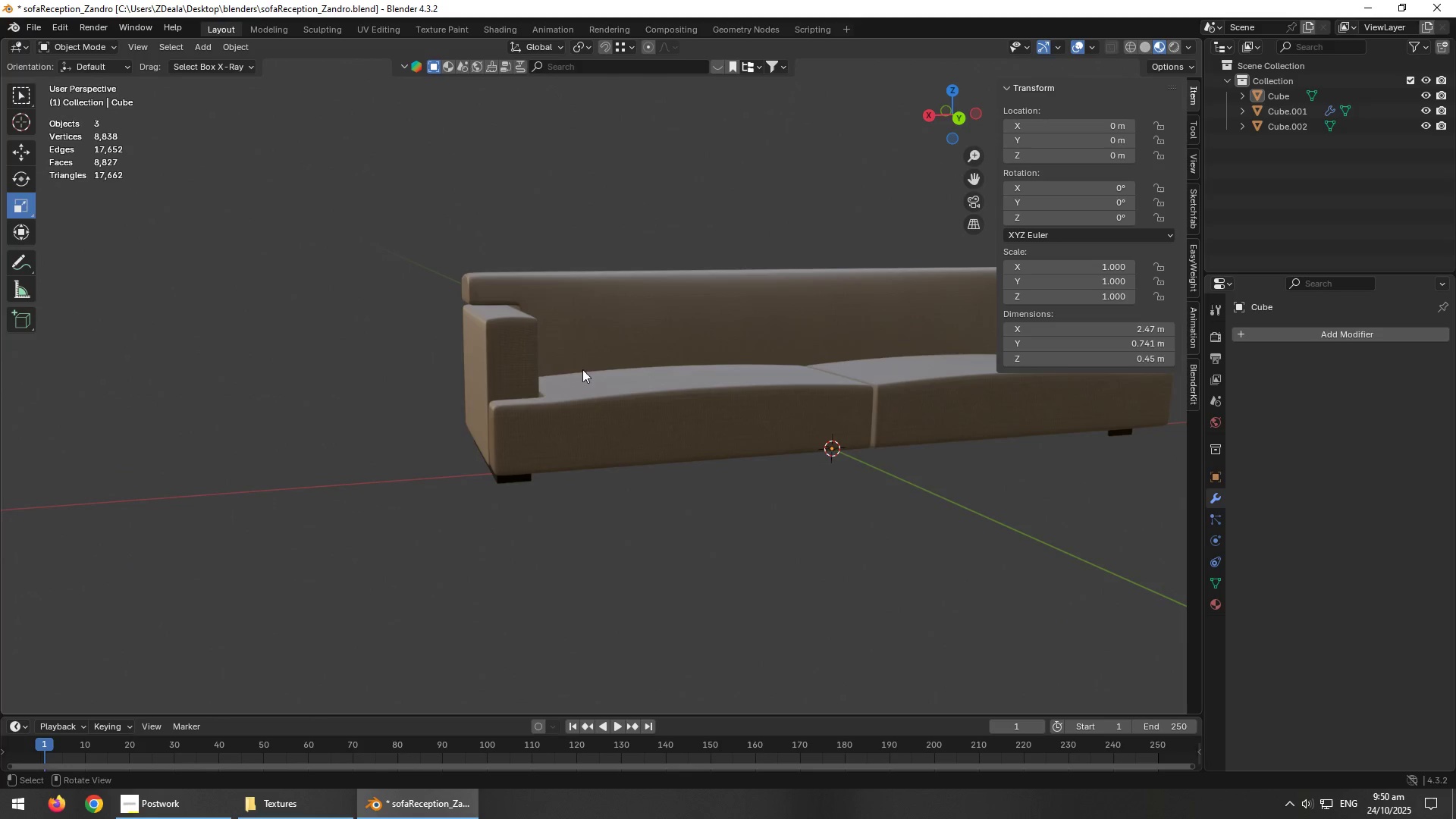 
key(Alt+AltLeft)
 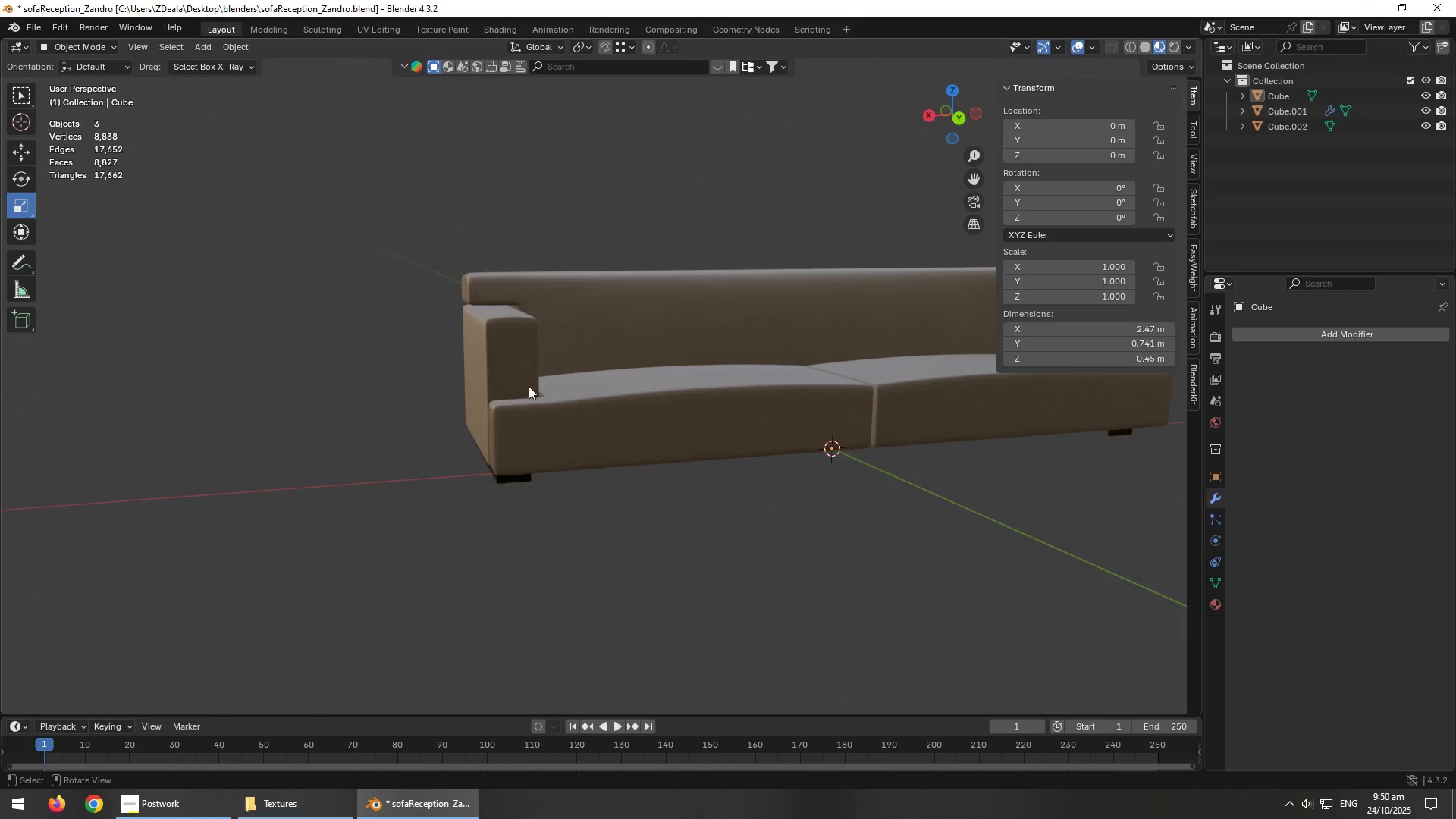 
scroll: coordinate [485, 397], scroll_direction: up, amount: 2.0
 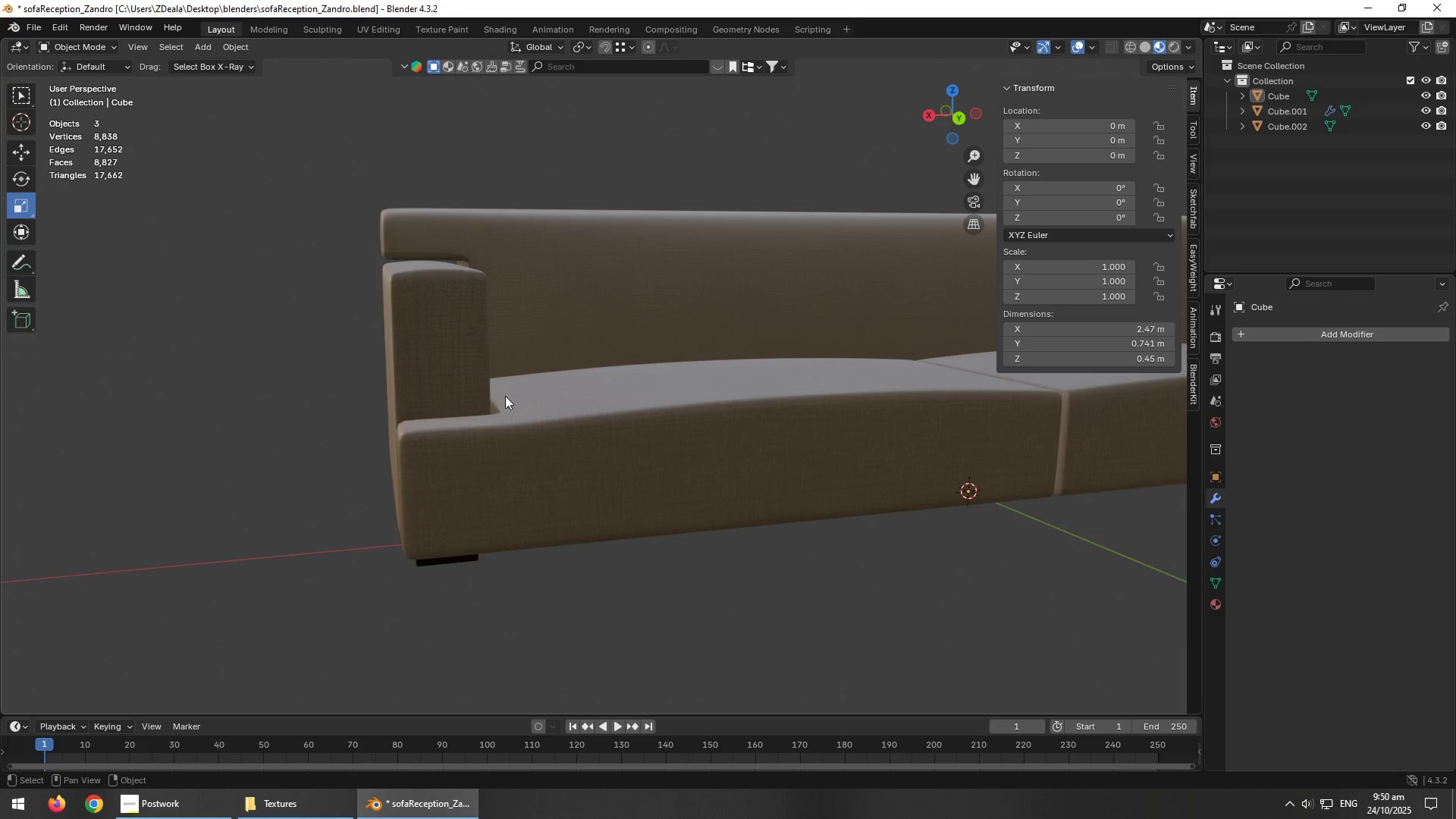 
hold_key(key=AltLeft, duration=1.52)
 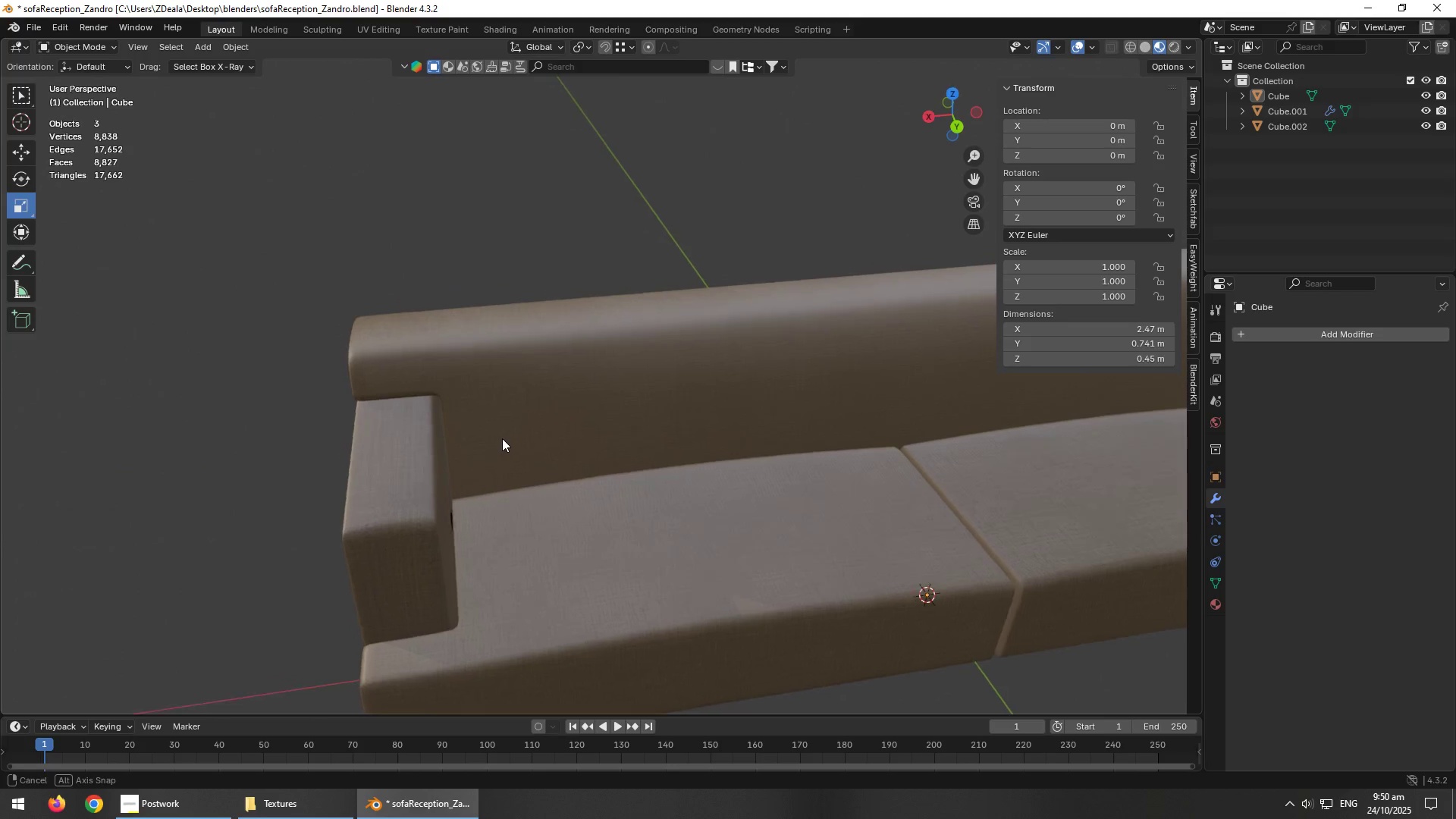 
hold_key(key=AltLeft, duration=1.48)
 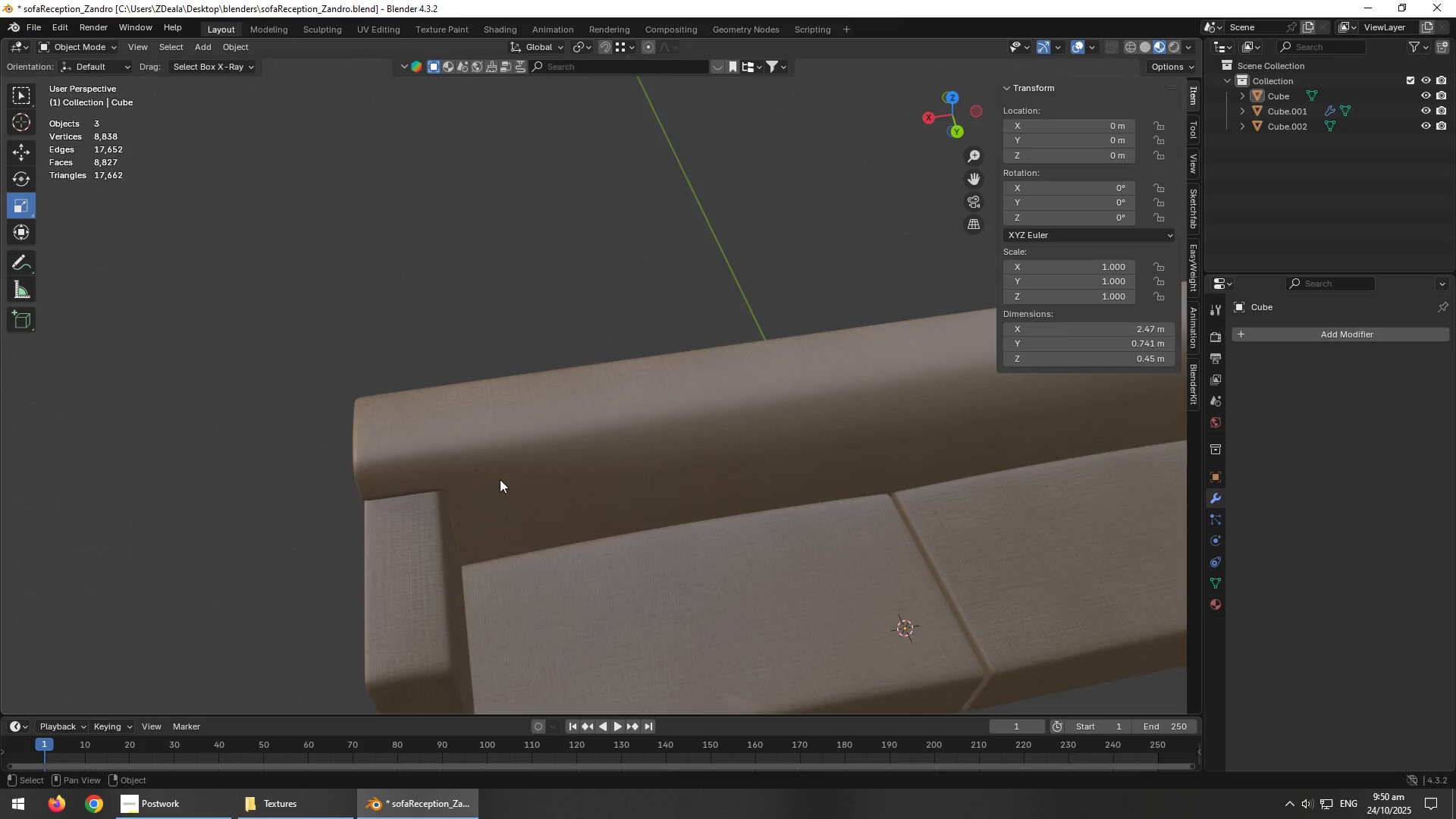 
scroll: coordinate [499, 491], scroll_direction: down, amount: 2.0
 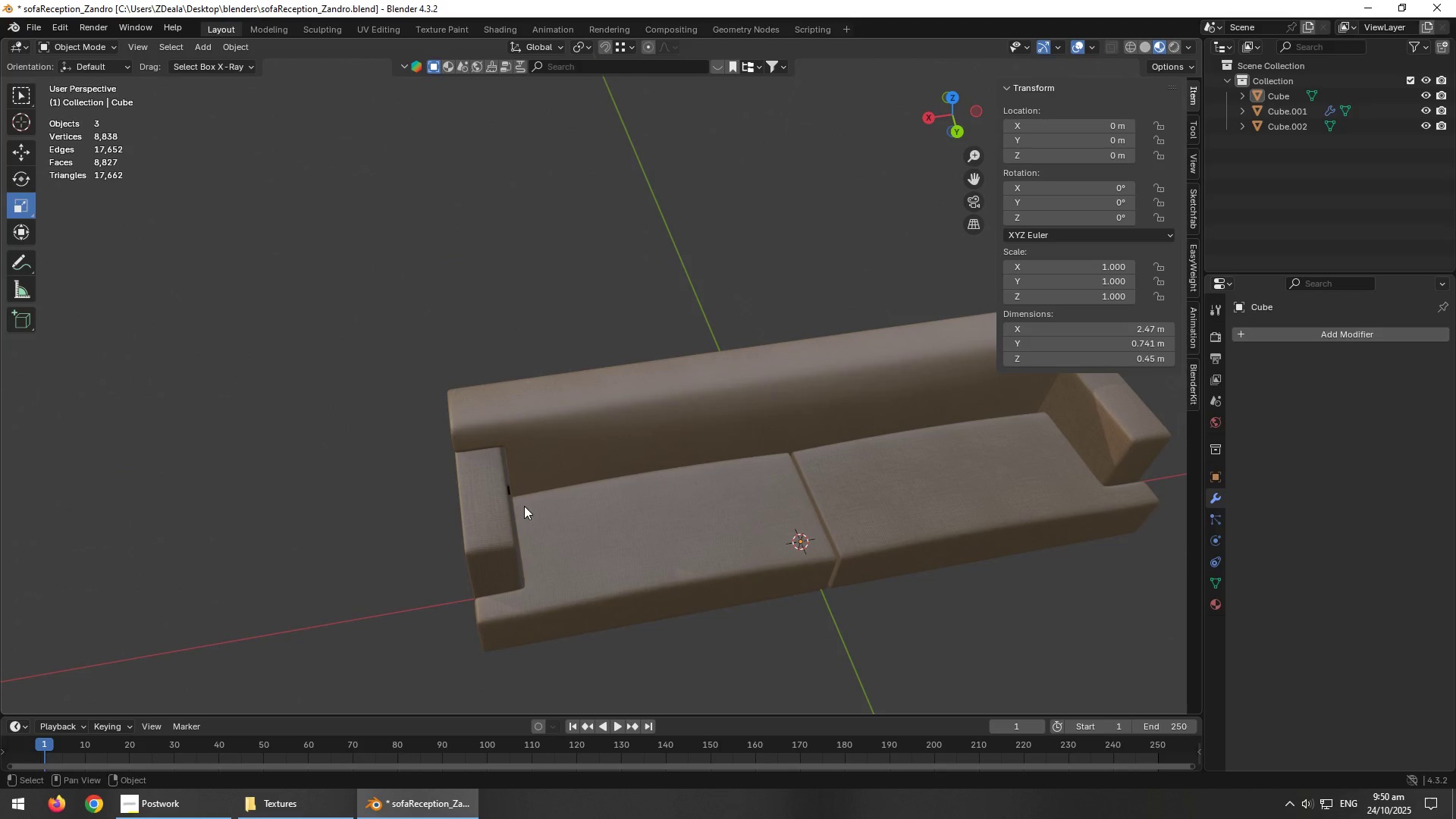 
hold_key(key=AltLeft, duration=1.52)
 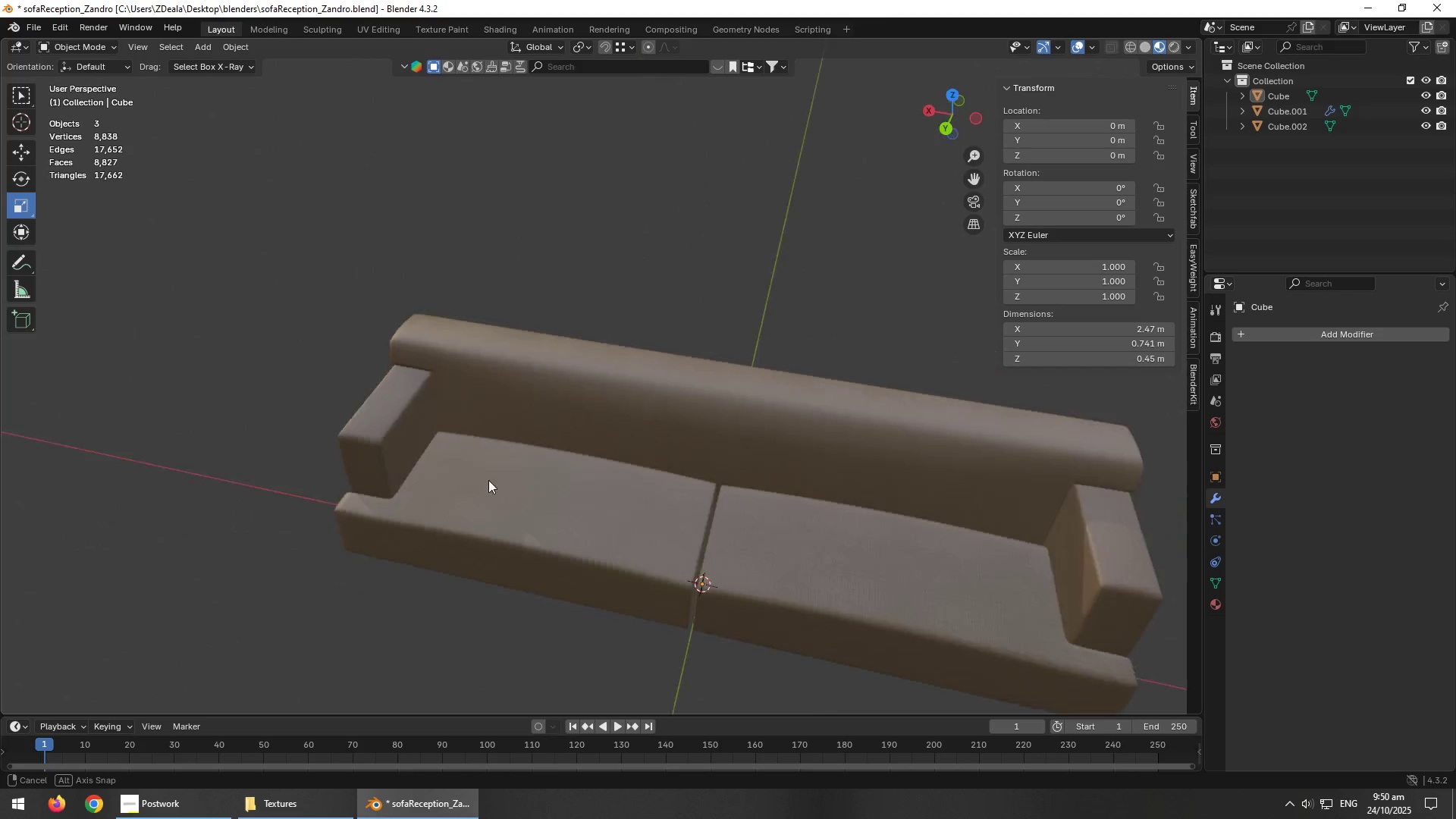 
hold_key(key=AltLeft, duration=1.16)
 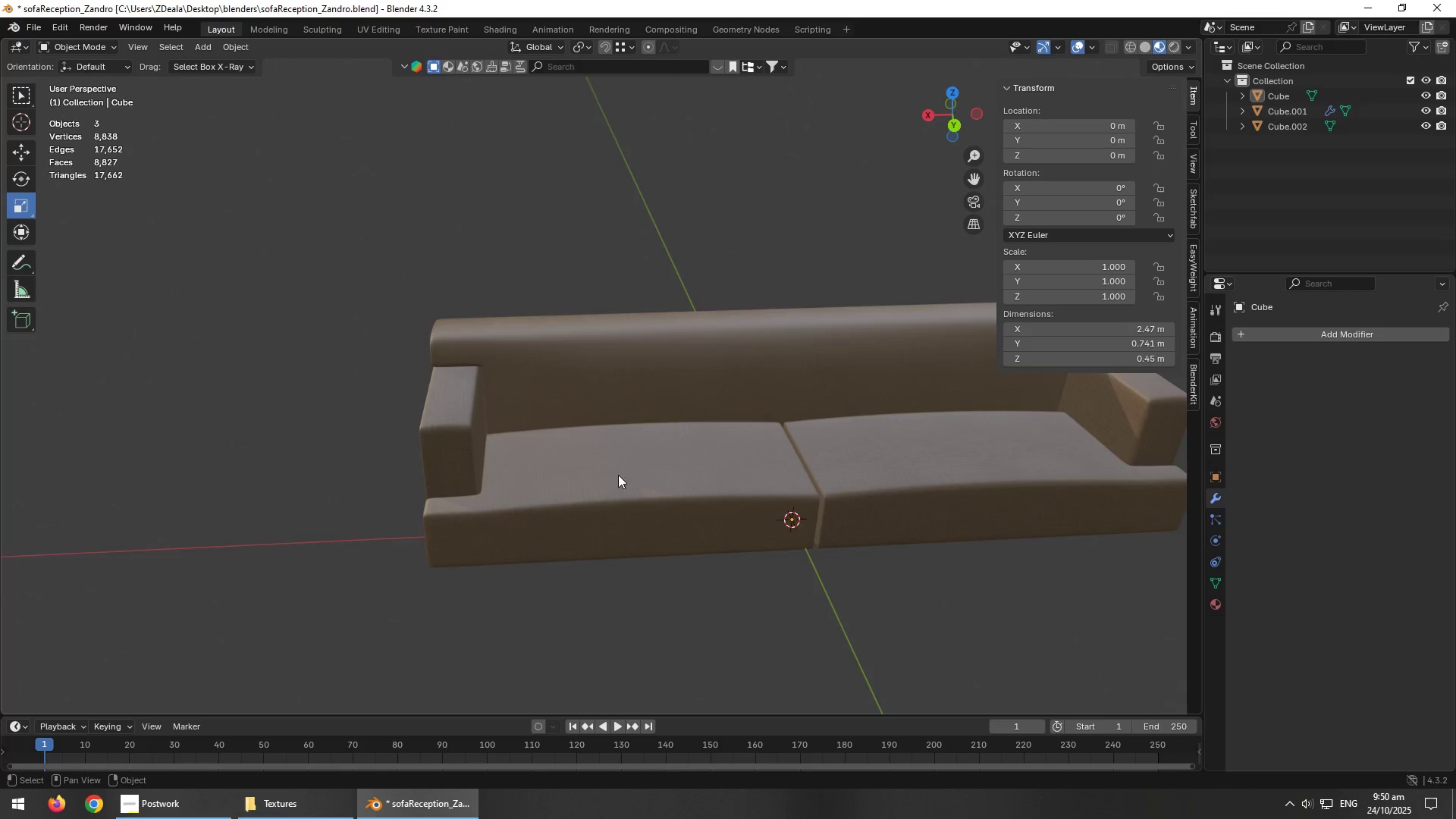 
scroll: coordinate [623, 483], scroll_direction: down, amount: 2.0
 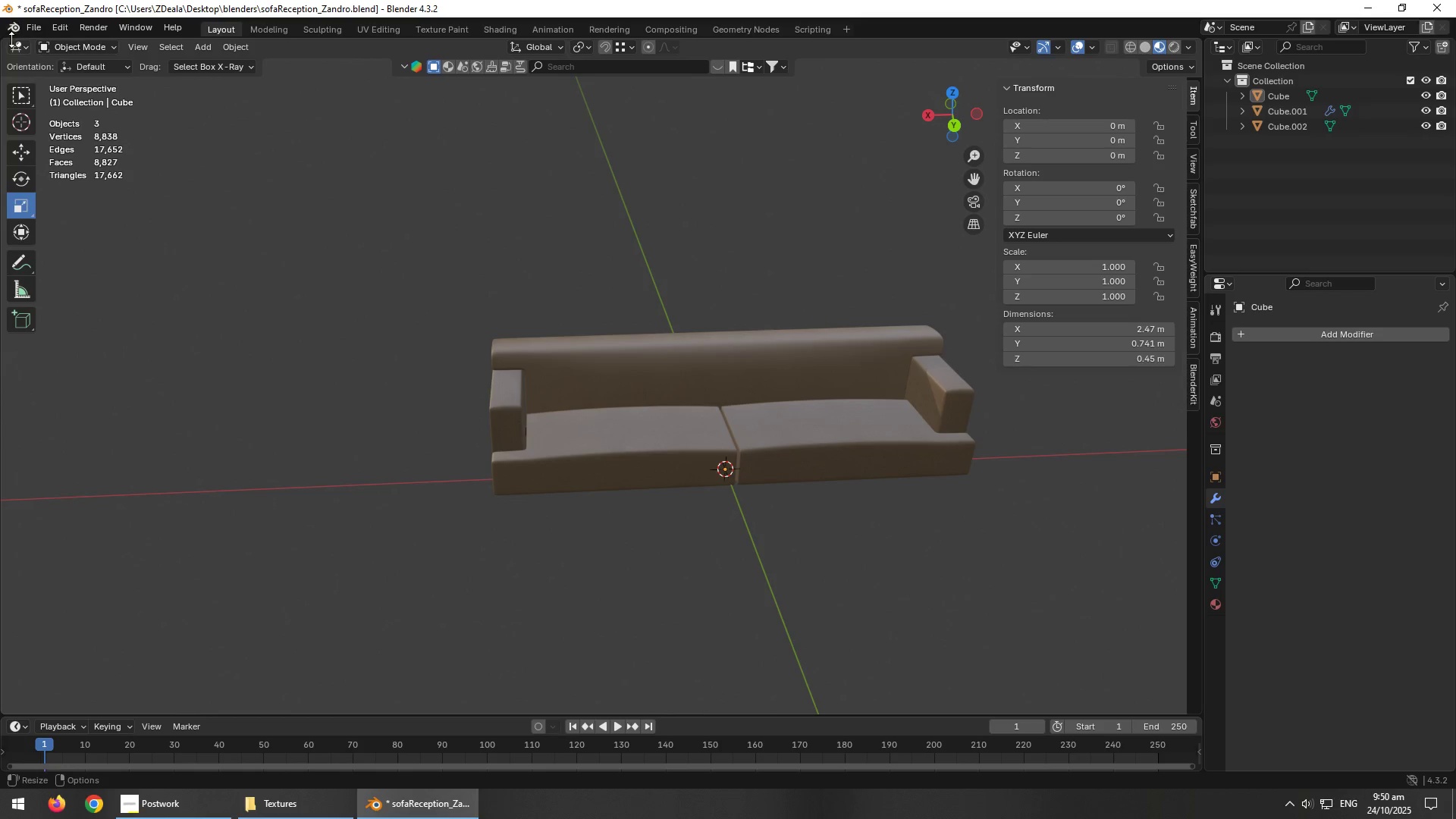 